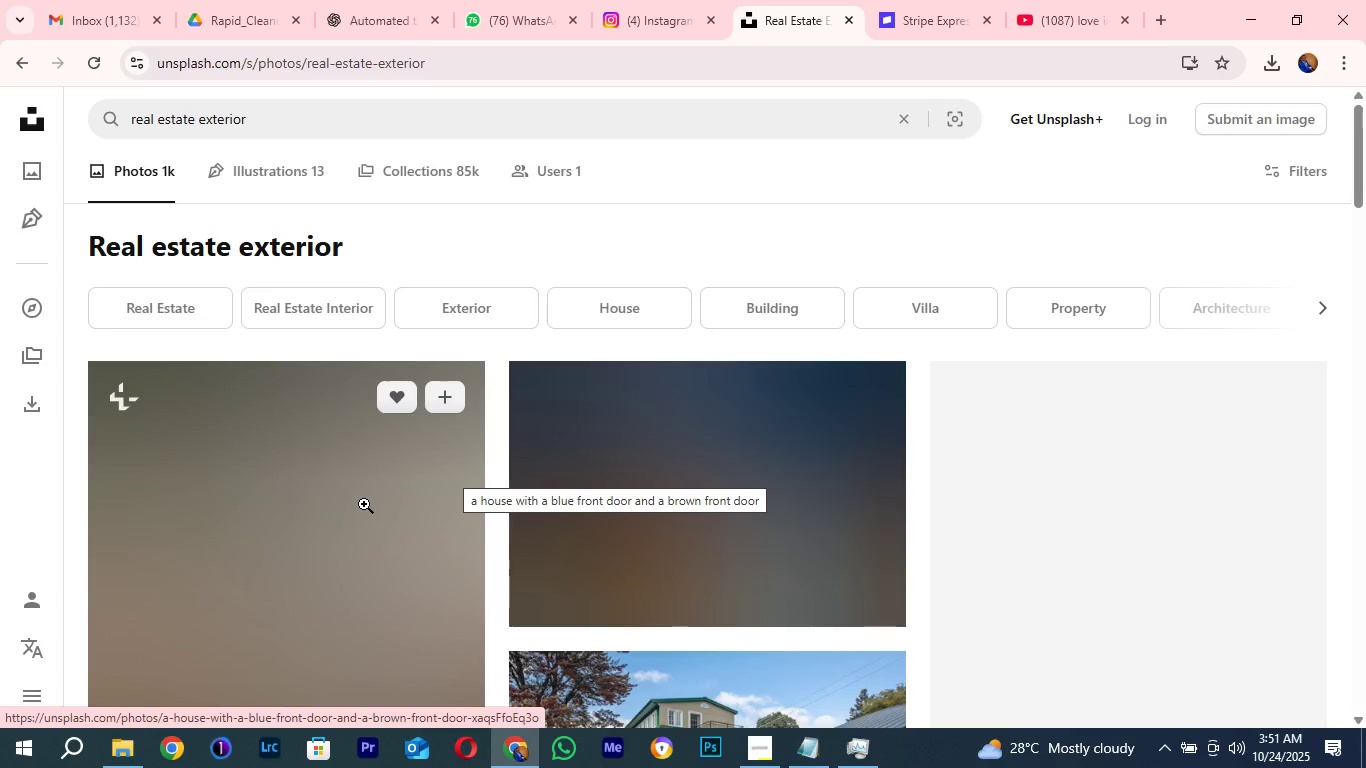 
wait(7.48)
 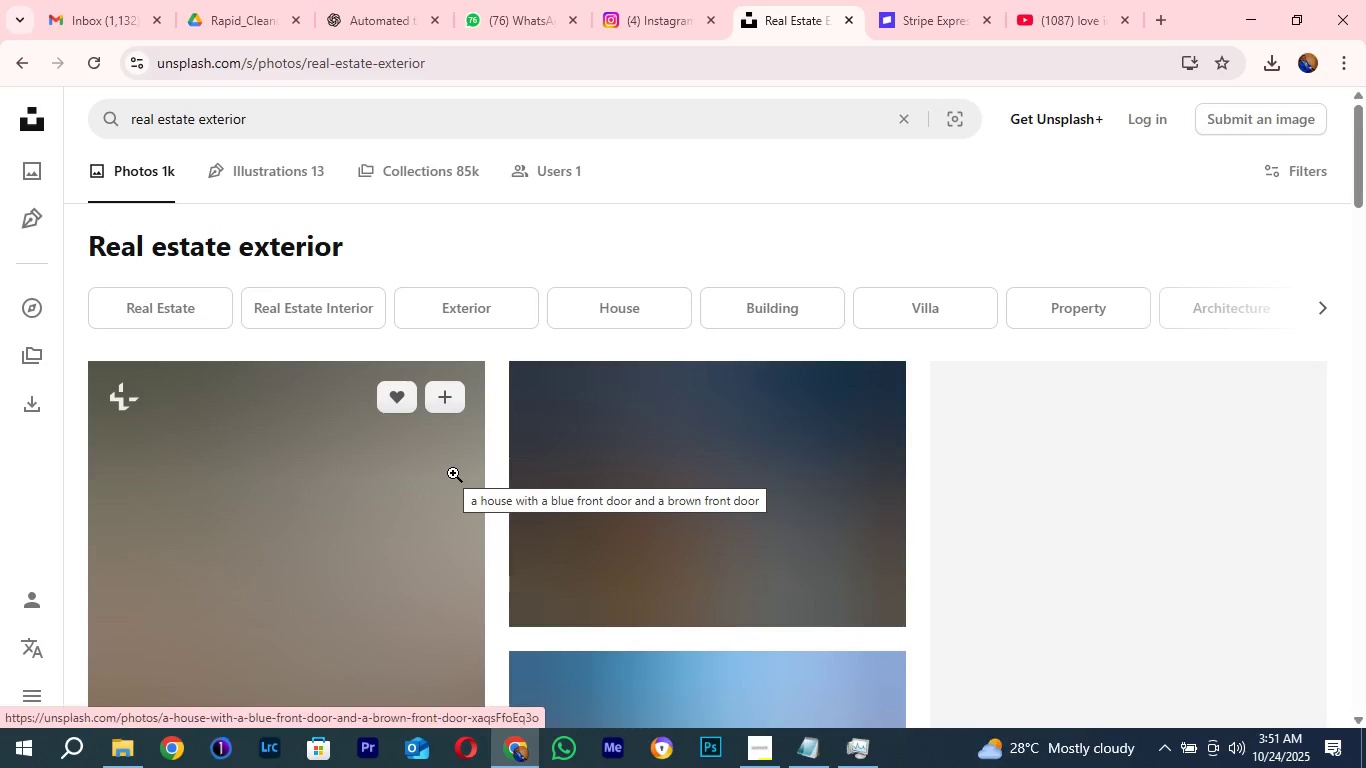 
scroll: coordinate [434, 428], scroll_direction: down, amount: 4.0
 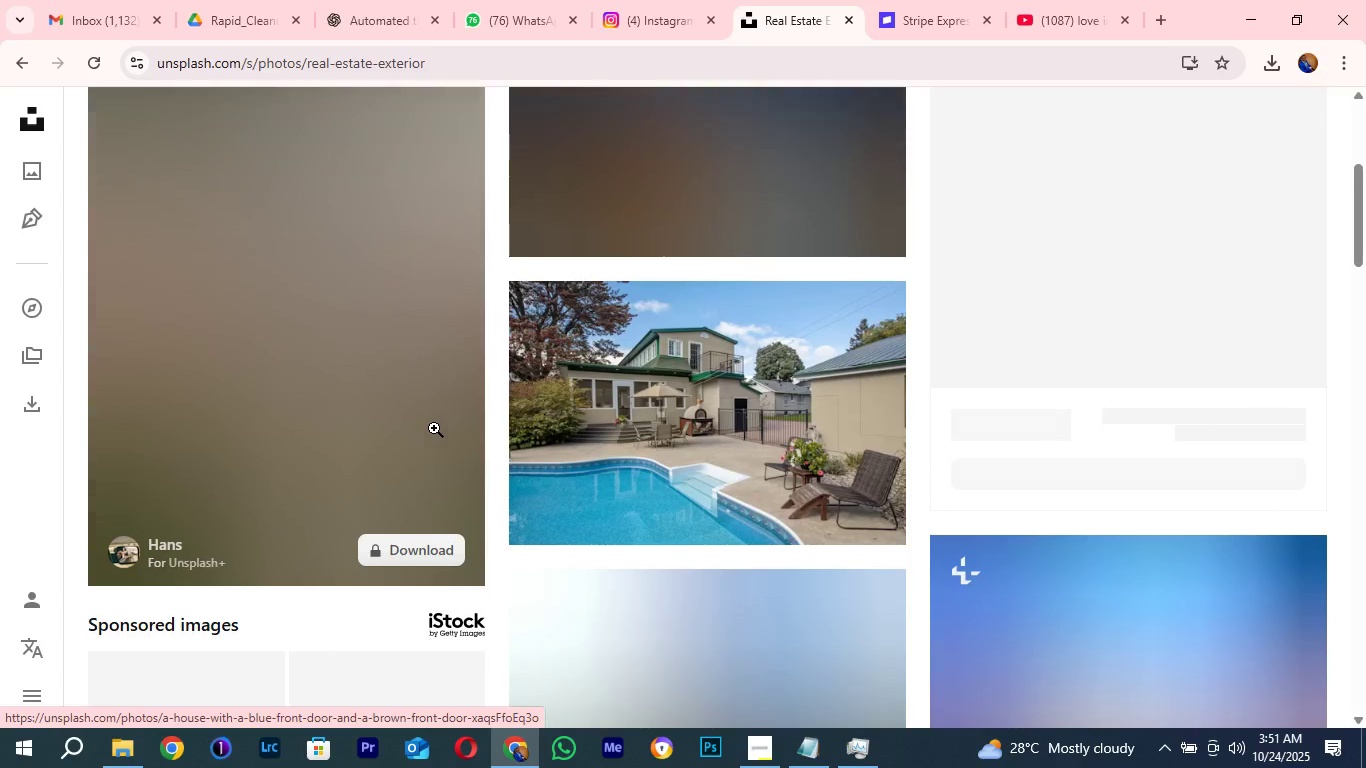 
scroll: coordinate [434, 428], scroll_direction: up, amount: 8.0
 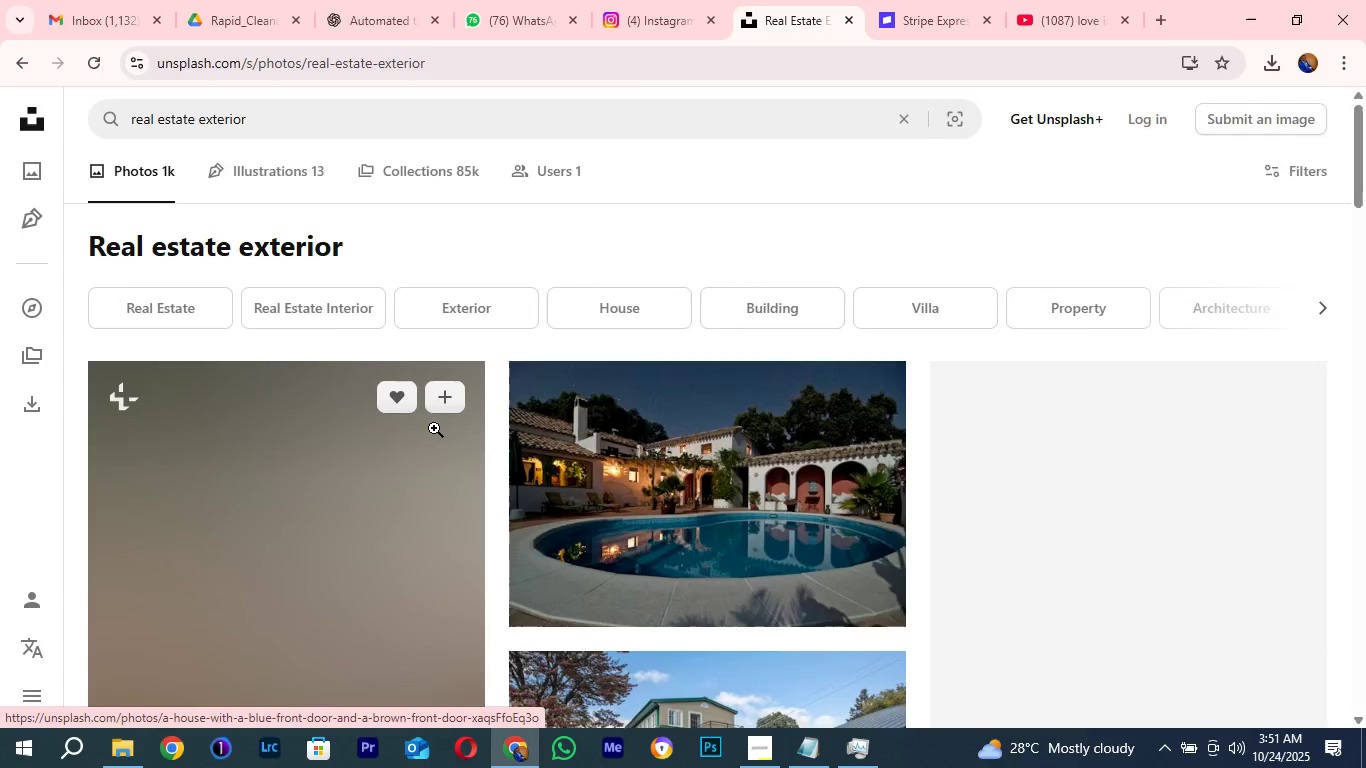 
scroll: coordinate [434, 428], scroll_direction: down, amount: 3.0
 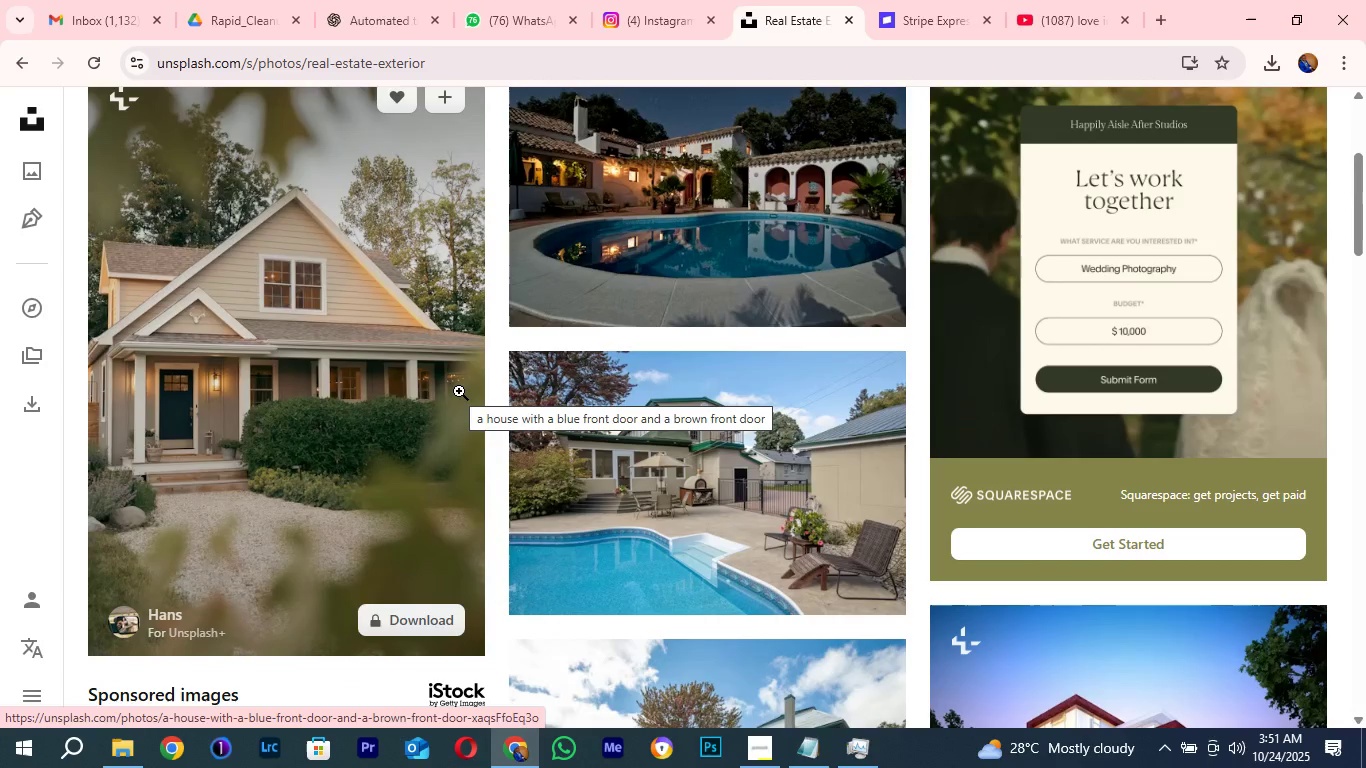 
wait(5.44)
 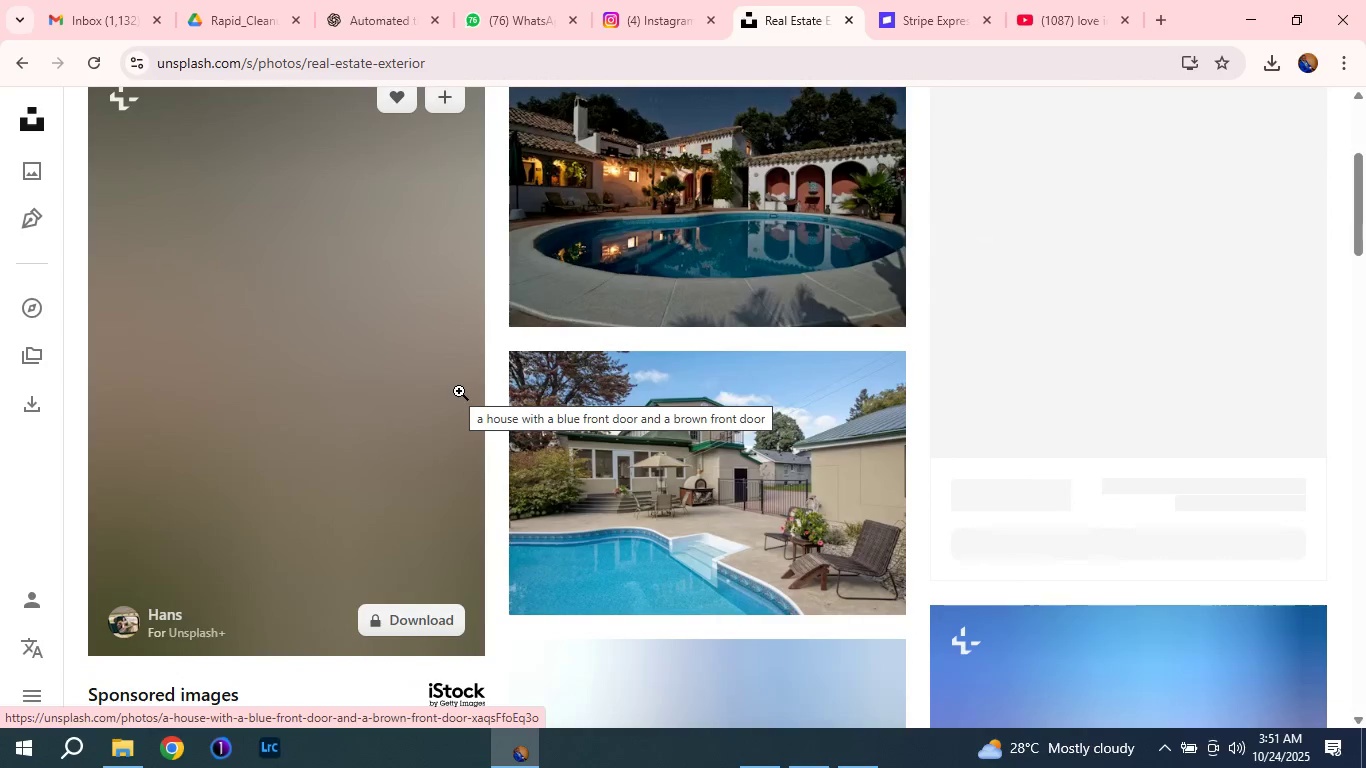 
scroll: coordinate [459, 391], scroll_direction: down, amount: 2.0
 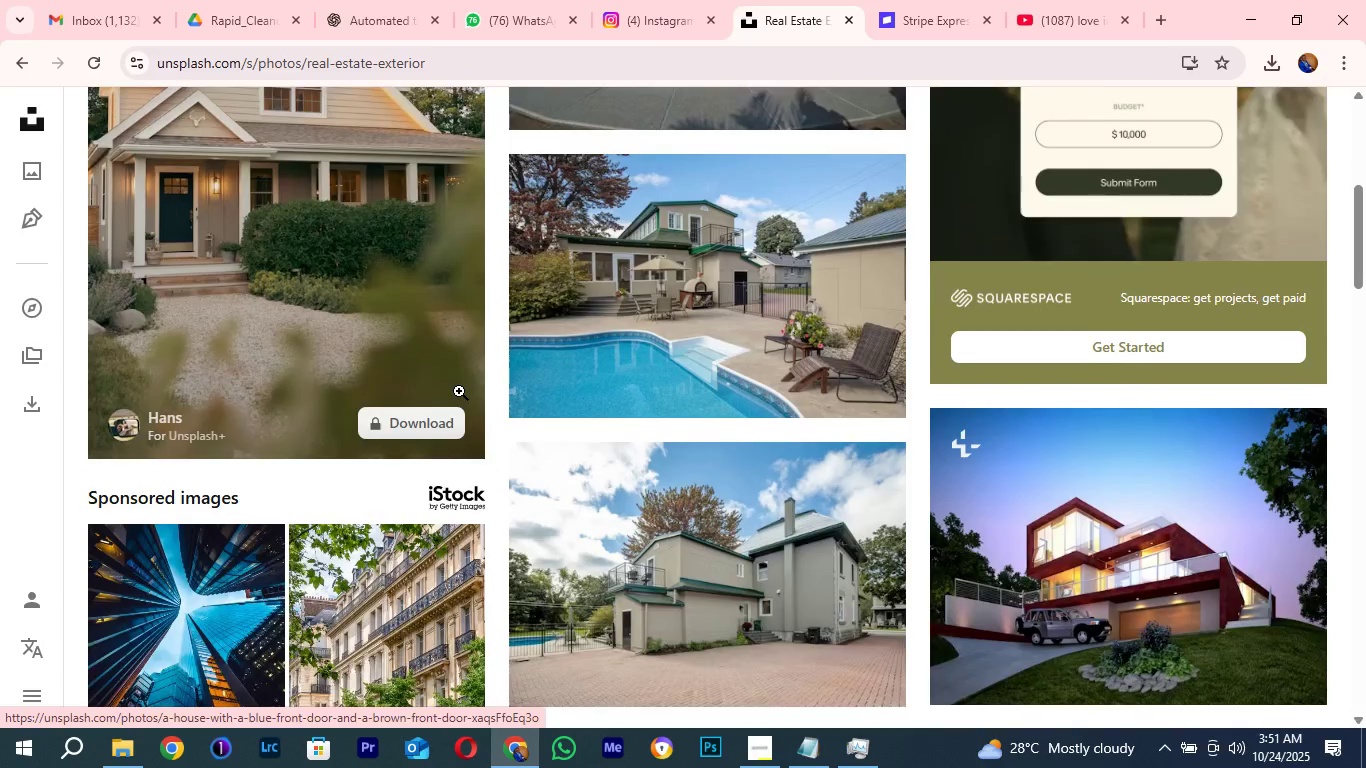 
scroll: coordinate [459, 391], scroll_direction: up, amount: 3.0
 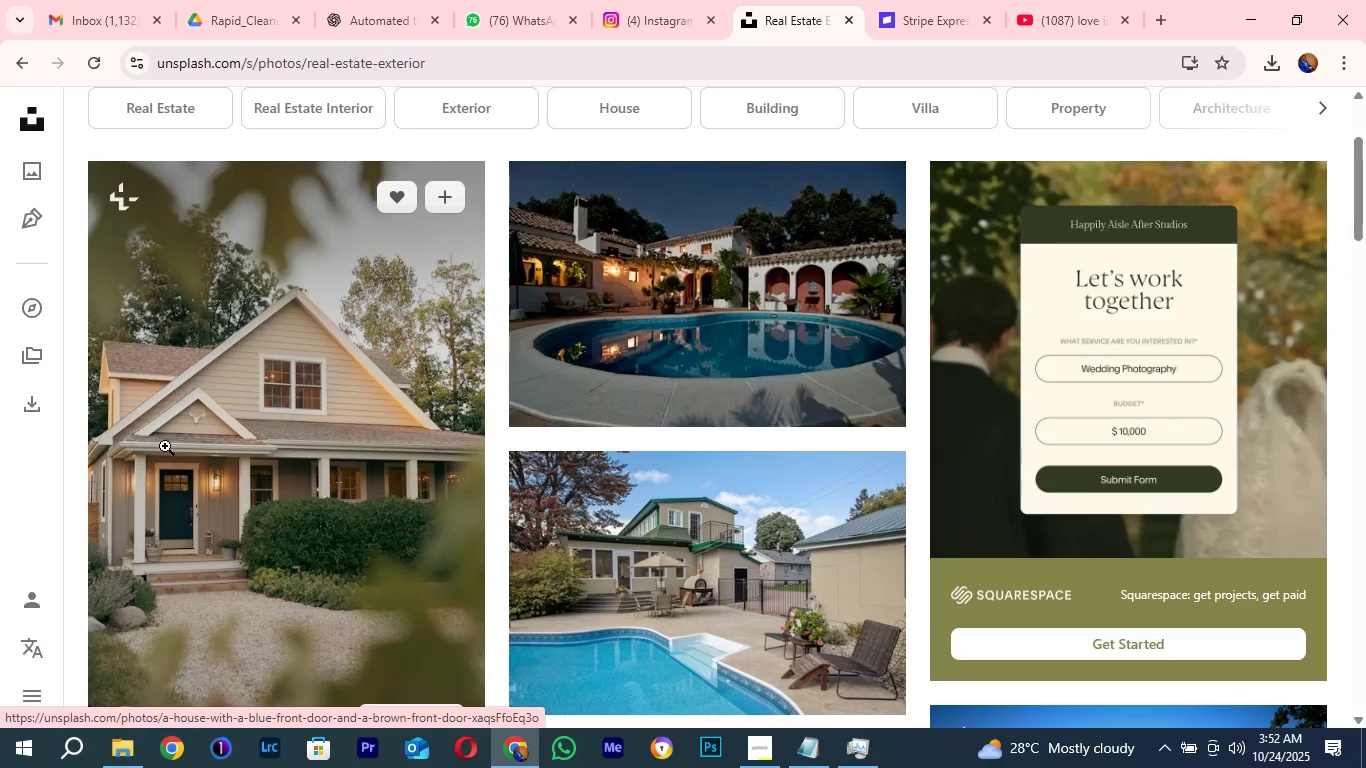 
scroll: coordinate [563, 469], scroll_direction: down, amount: 2.0
 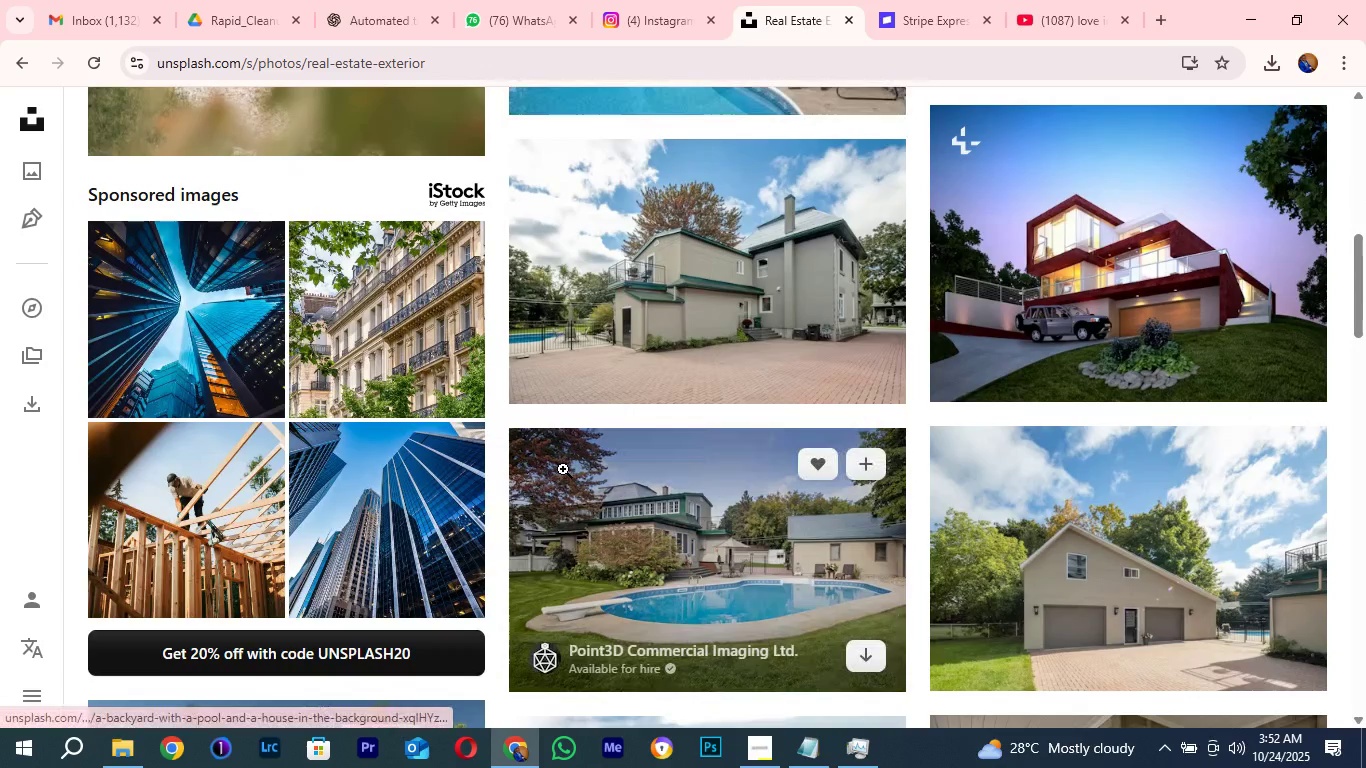 
scroll: coordinate [563, 469], scroll_direction: up, amount: 3.0
 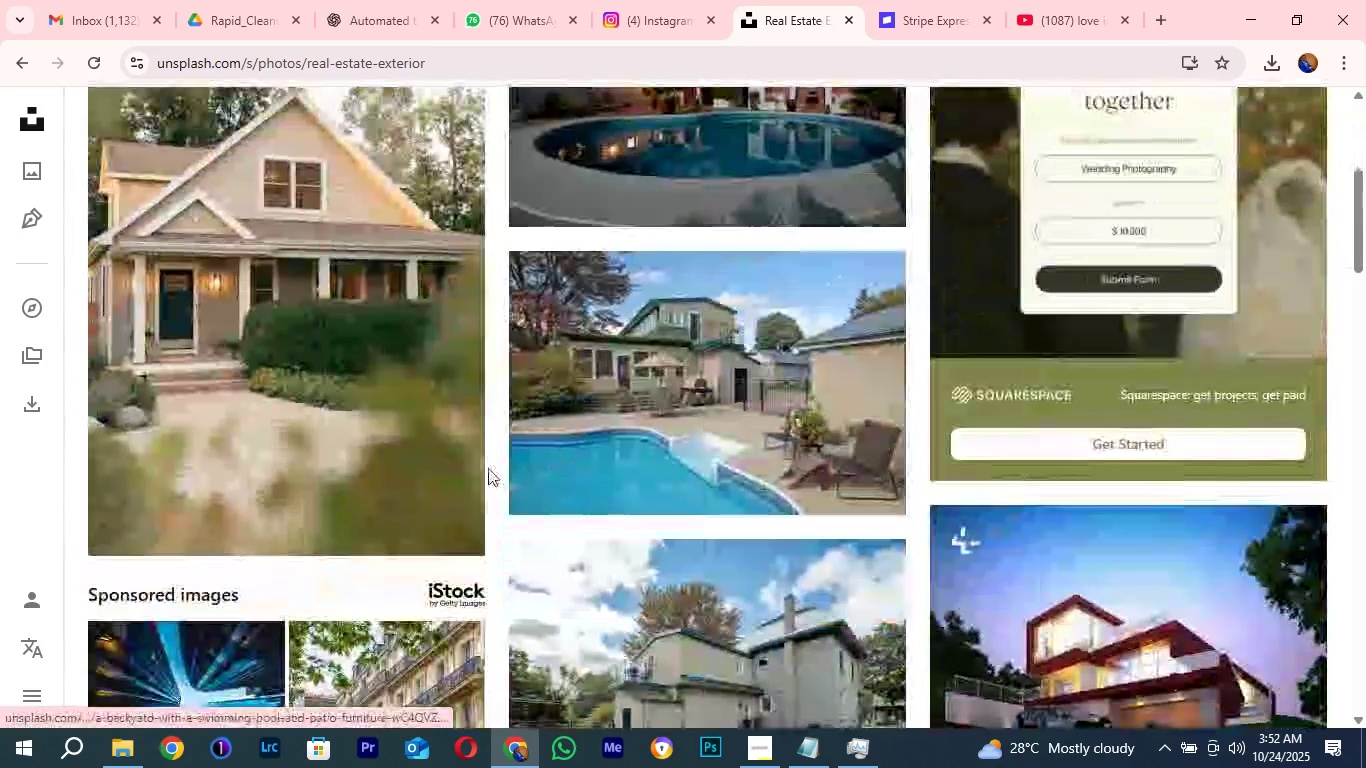 
scroll: coordinate [503, 470], scroll_direction: down, amount: 8.0
 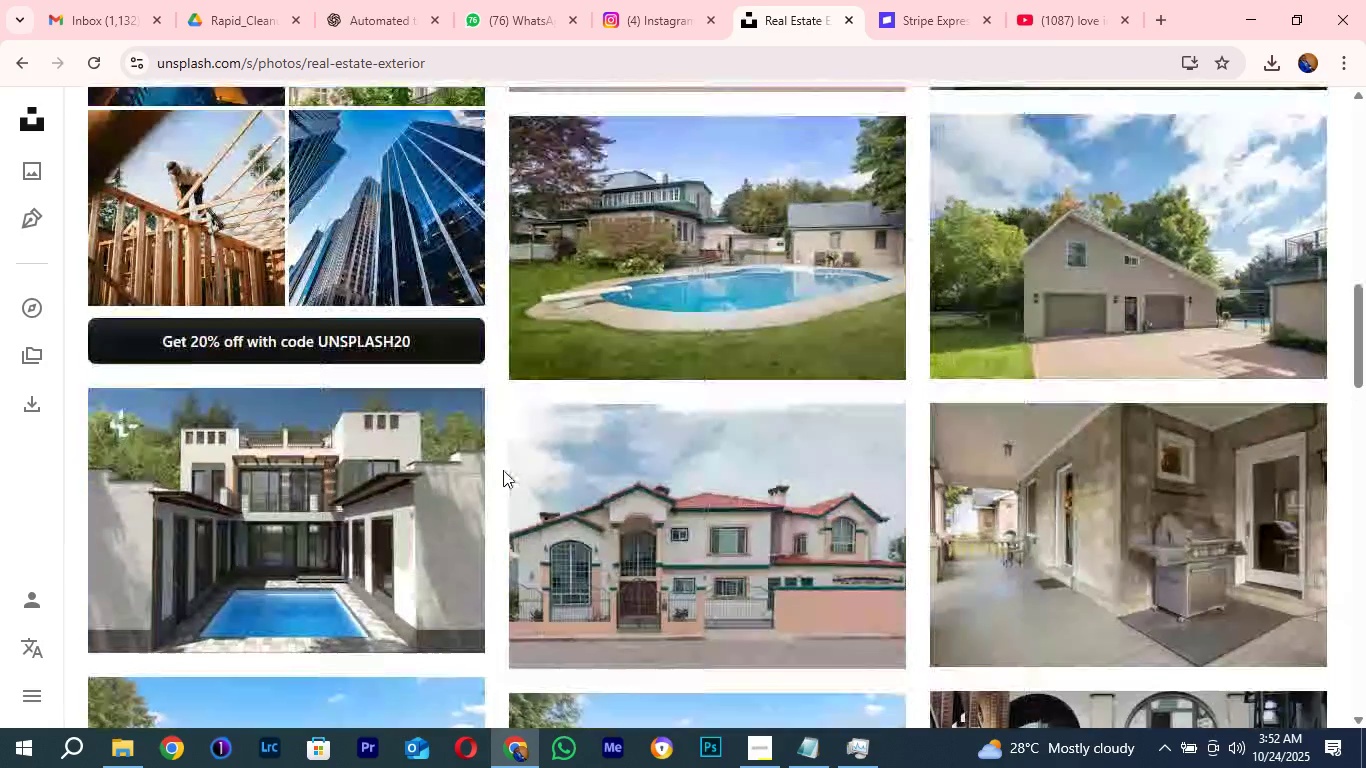 
scroll: coordinate [503, 470], scroll_direction: up, amount: 1.0
 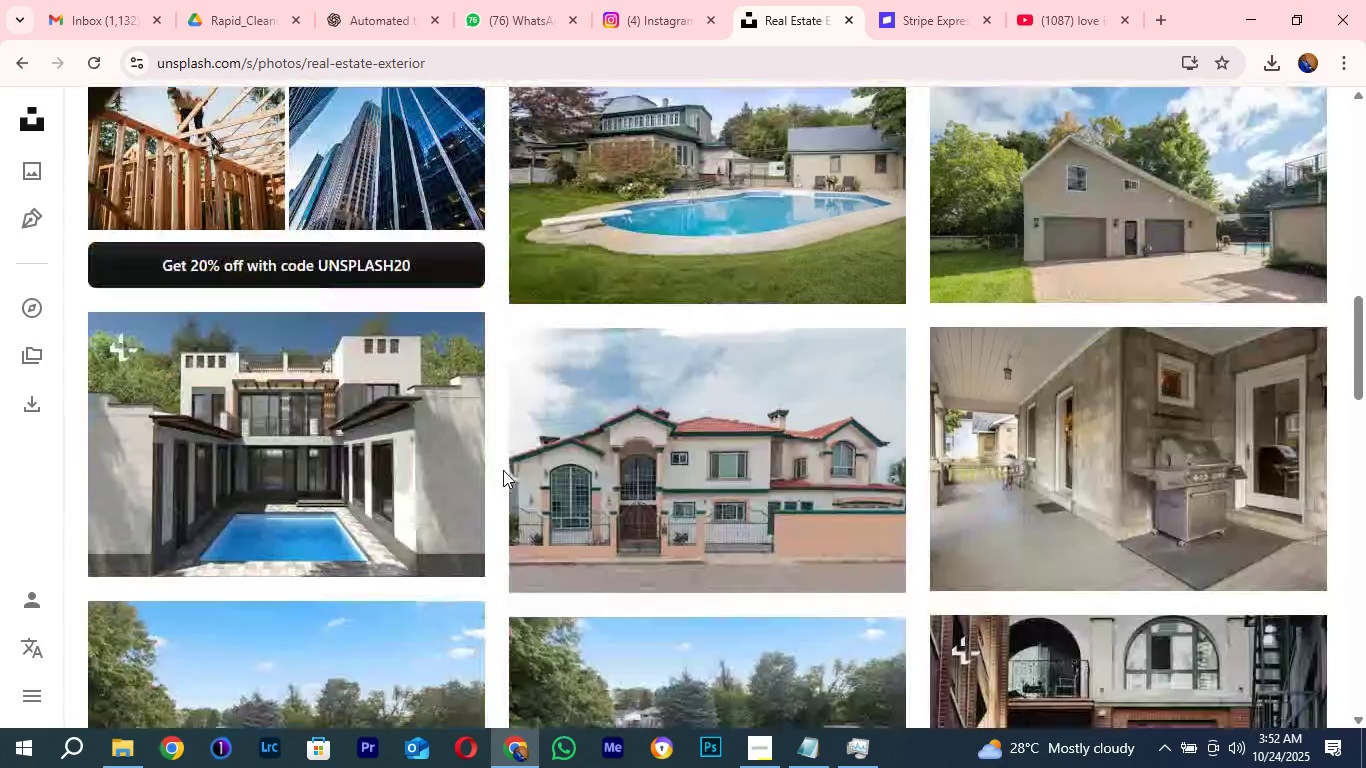 
scroll: coordinate [503, 470], scroll_direction: down, amount: 2.0
 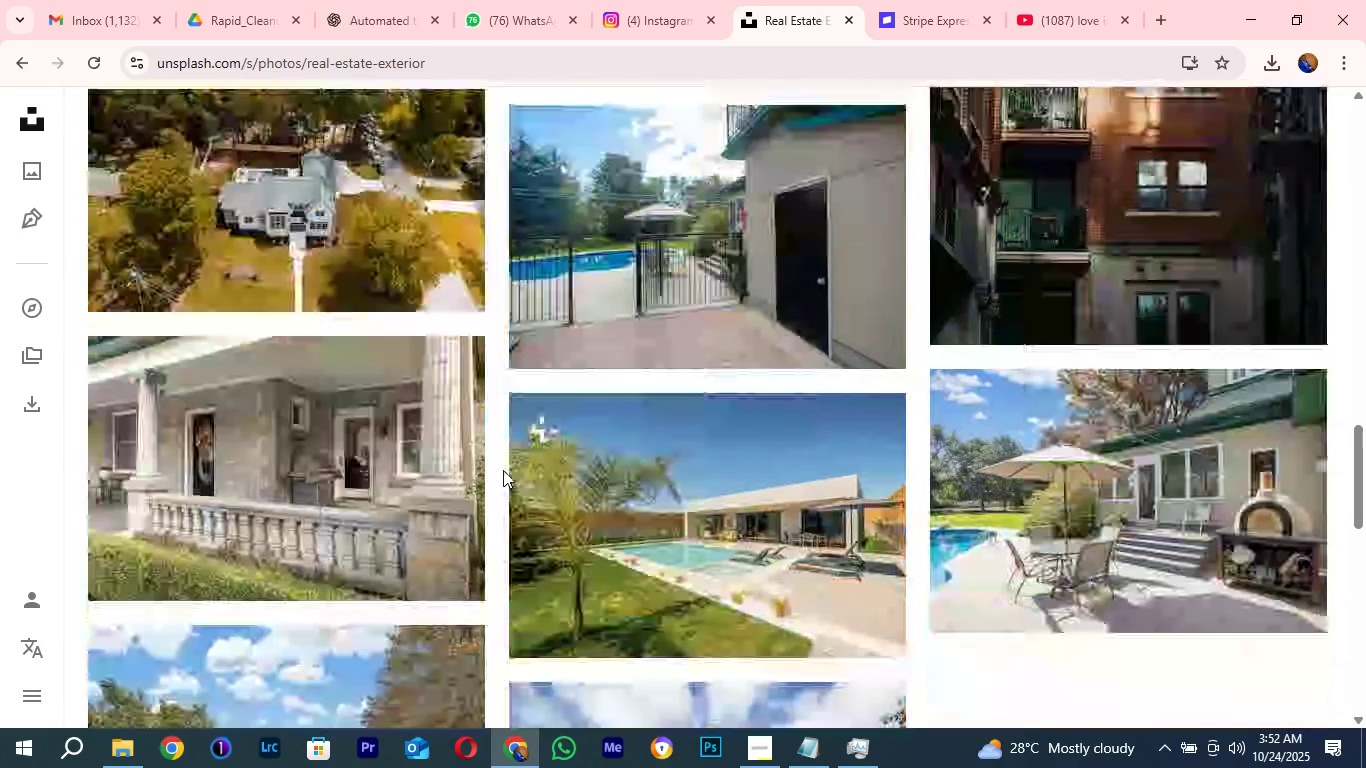 
left_click([503, 470])
 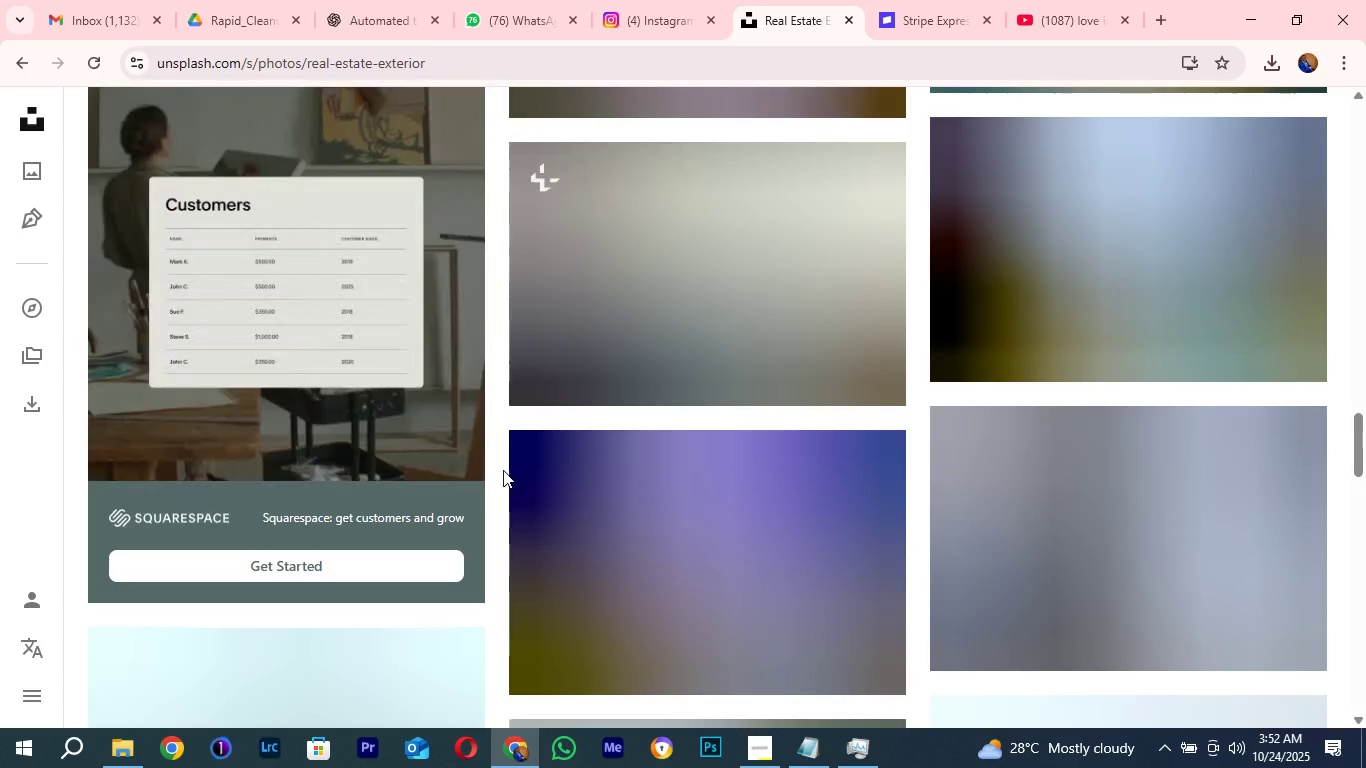 
scroll: coordinate [503, 470], scroll_direction: up, amount: 4.0
 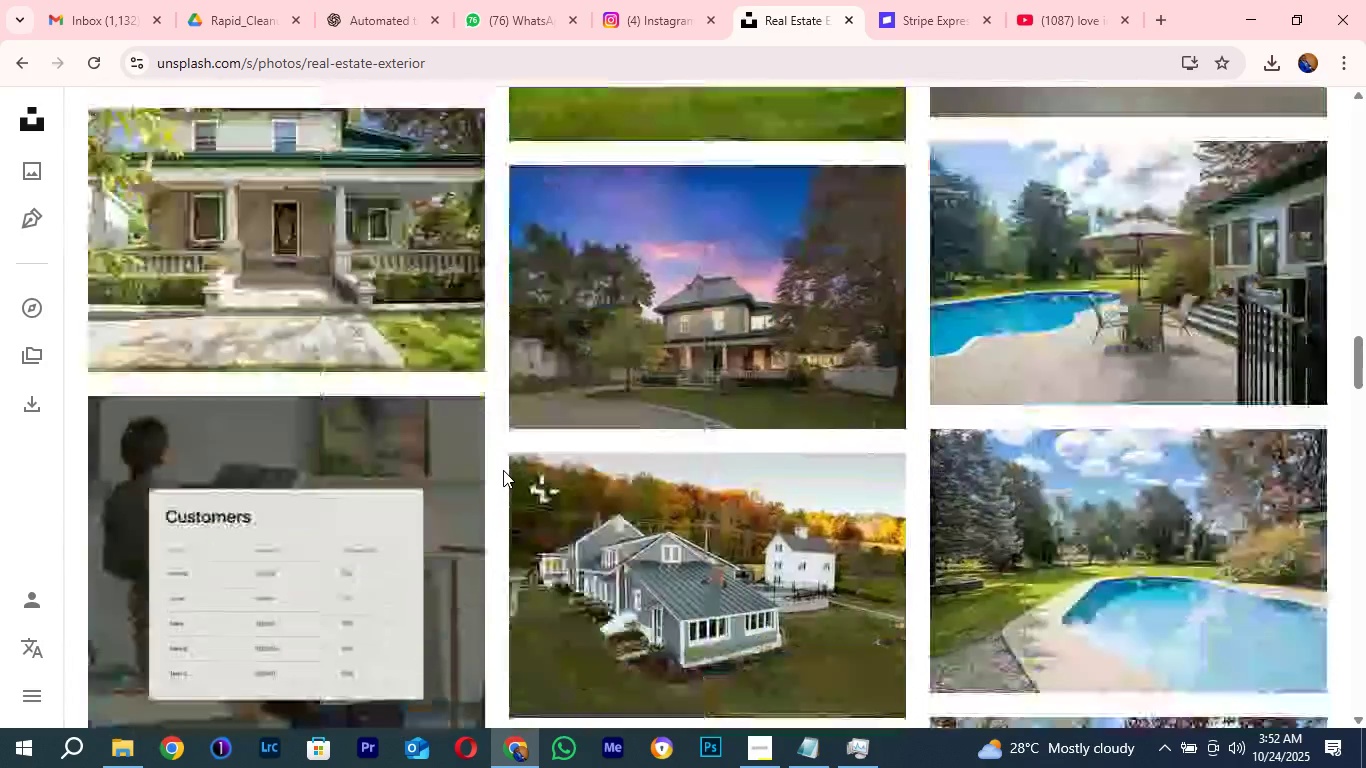 
scroll: coordinate [503, 470], scroll_direction: down, amount: 2.0
 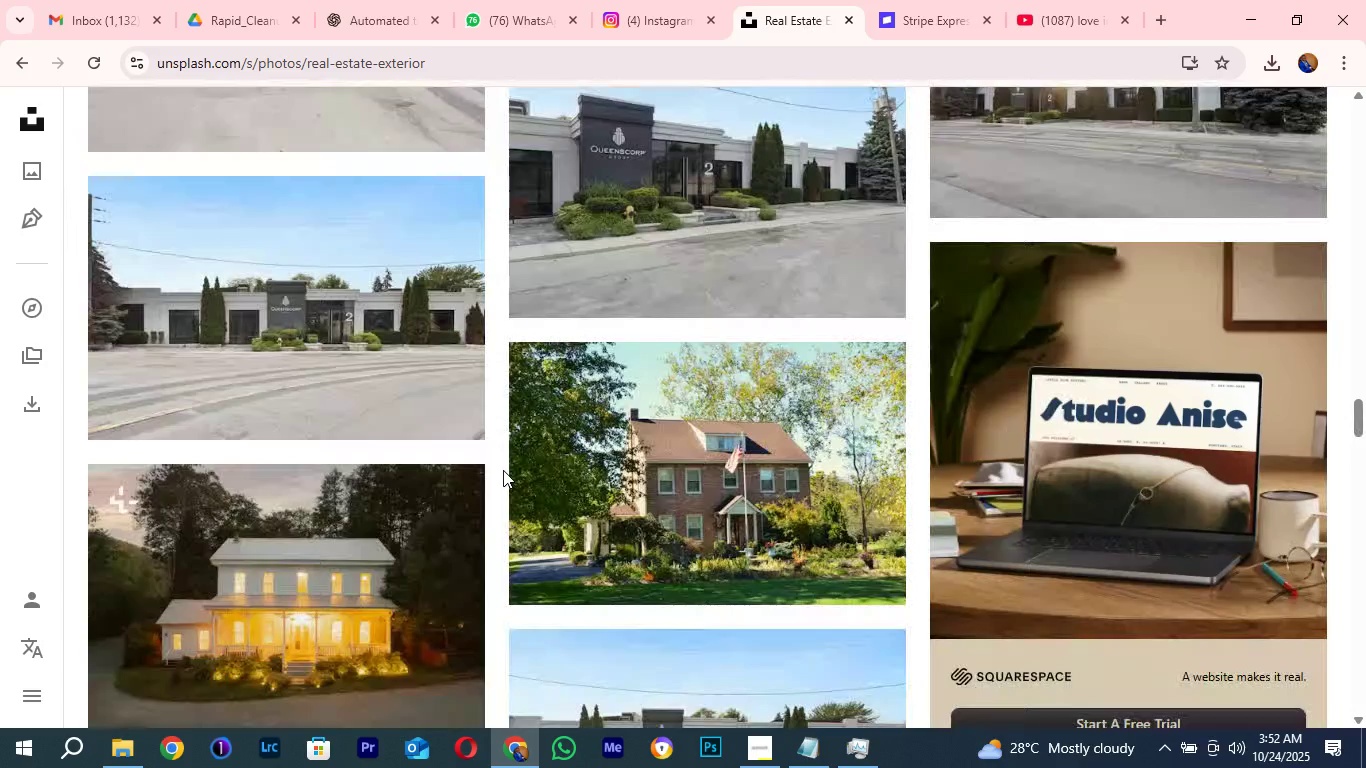 
scroll: coordinate [503, 470], scroll_direction: up, amount: 2.0
 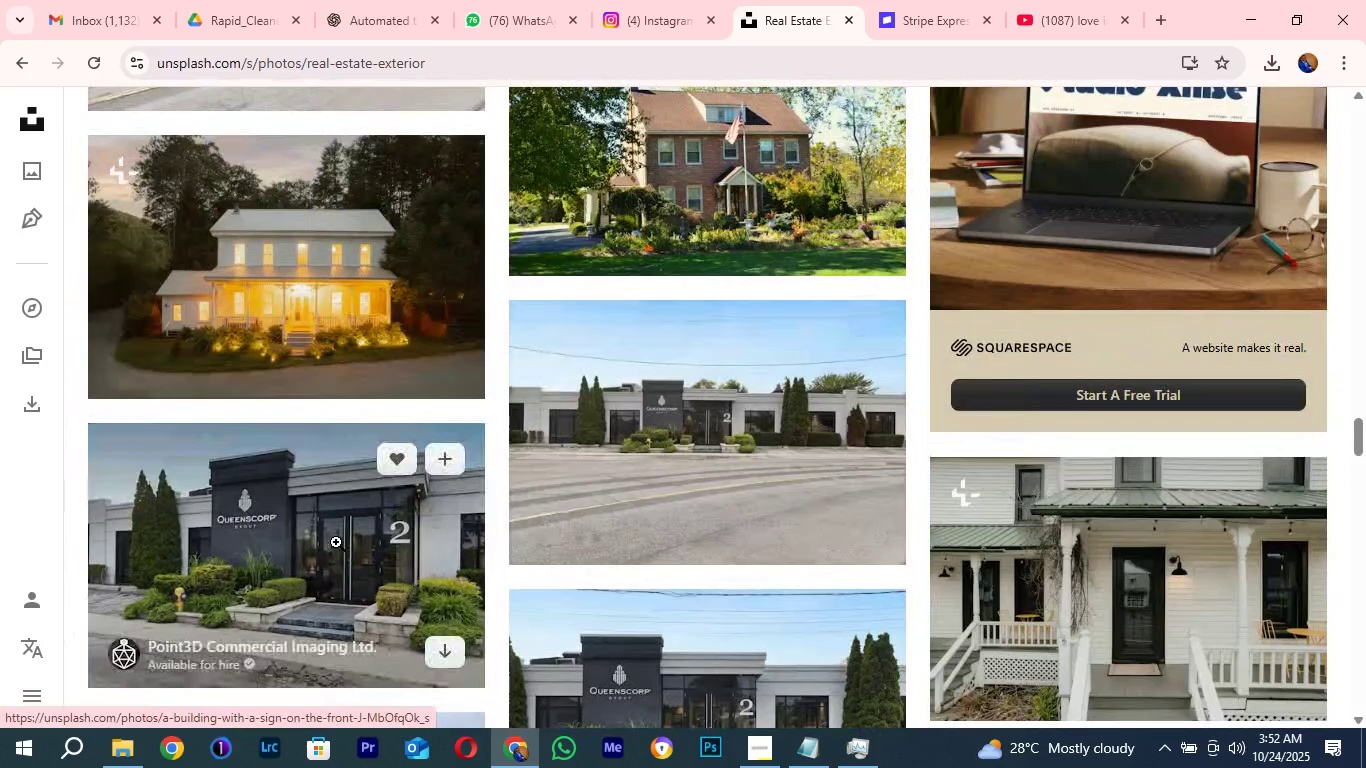 
left_click([328, 544])
 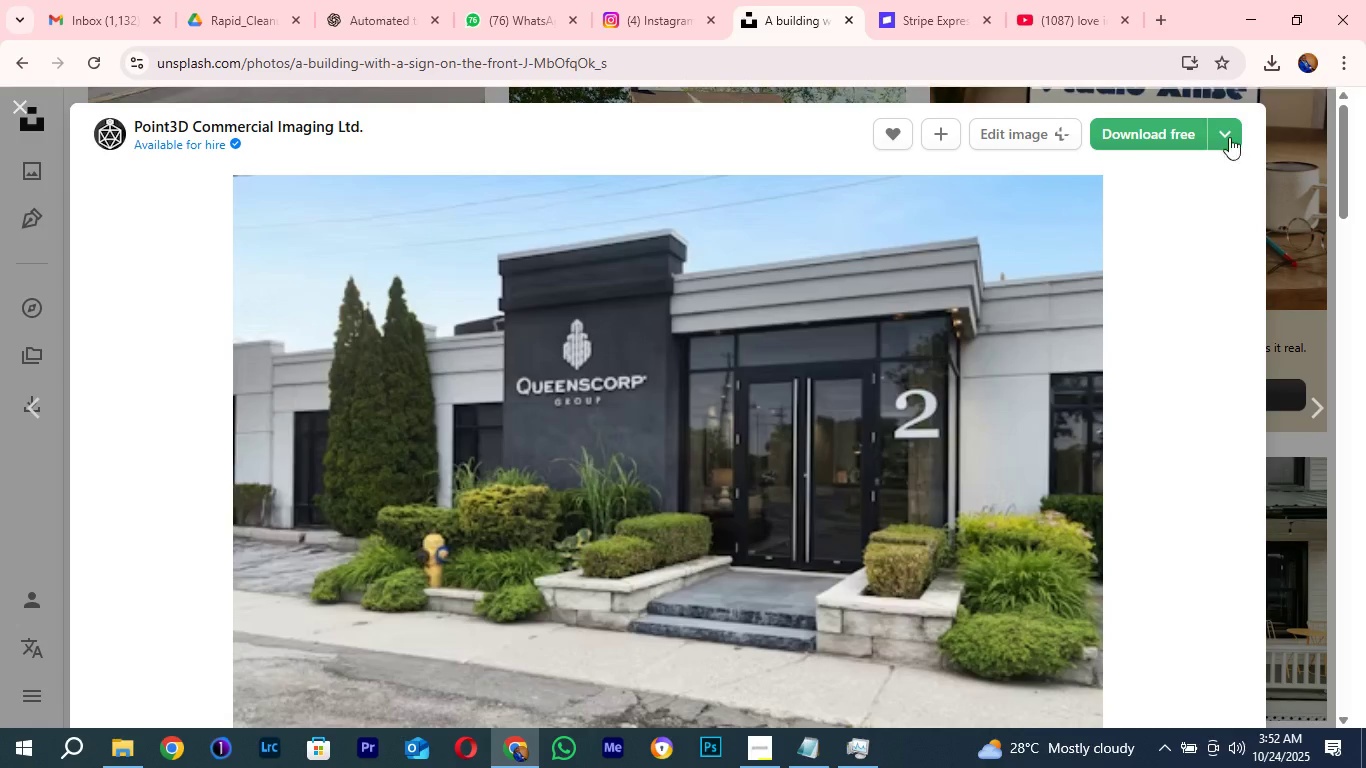 
left_click([1228, 126])
 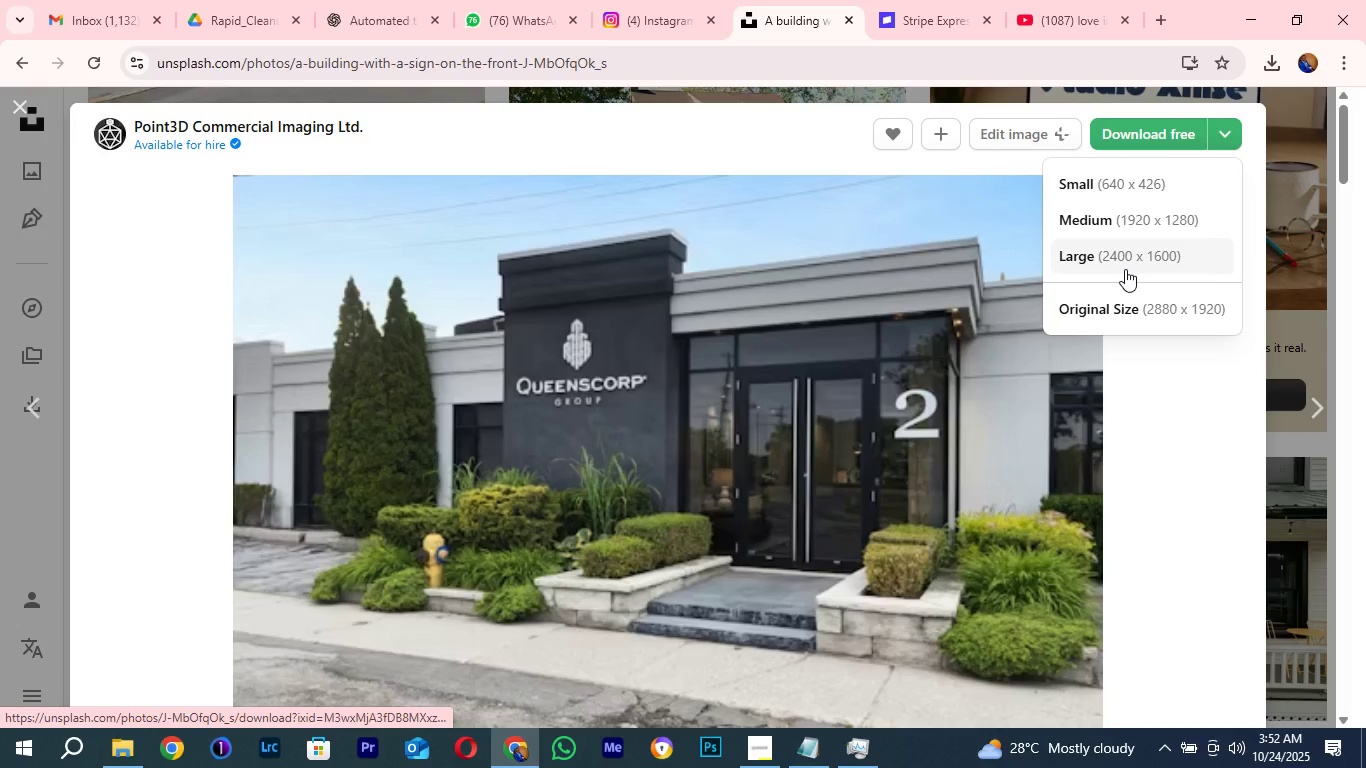 
left_click([1125, 269])
 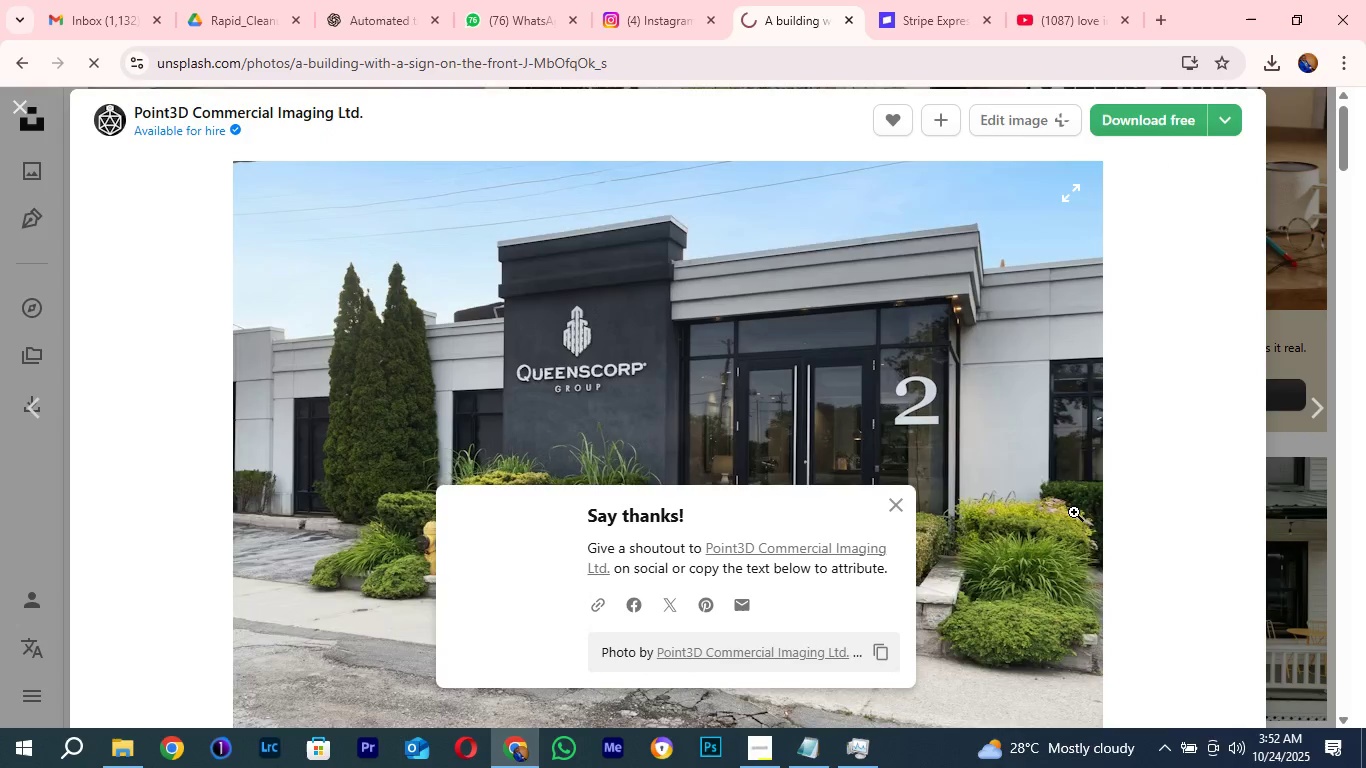 
scroll: coordinate [1074, 512], scroll_direction: down, amount: 4.0
 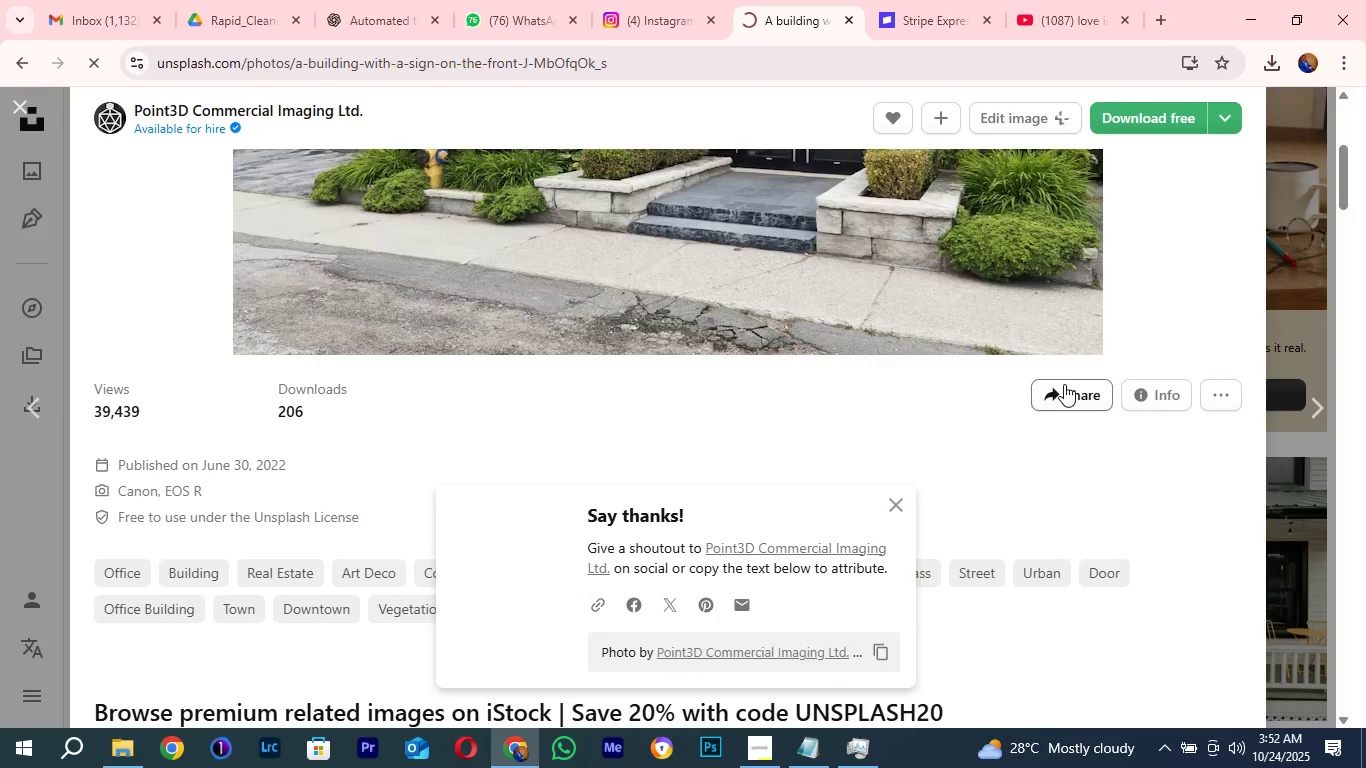 
left_click([1064, 384])
 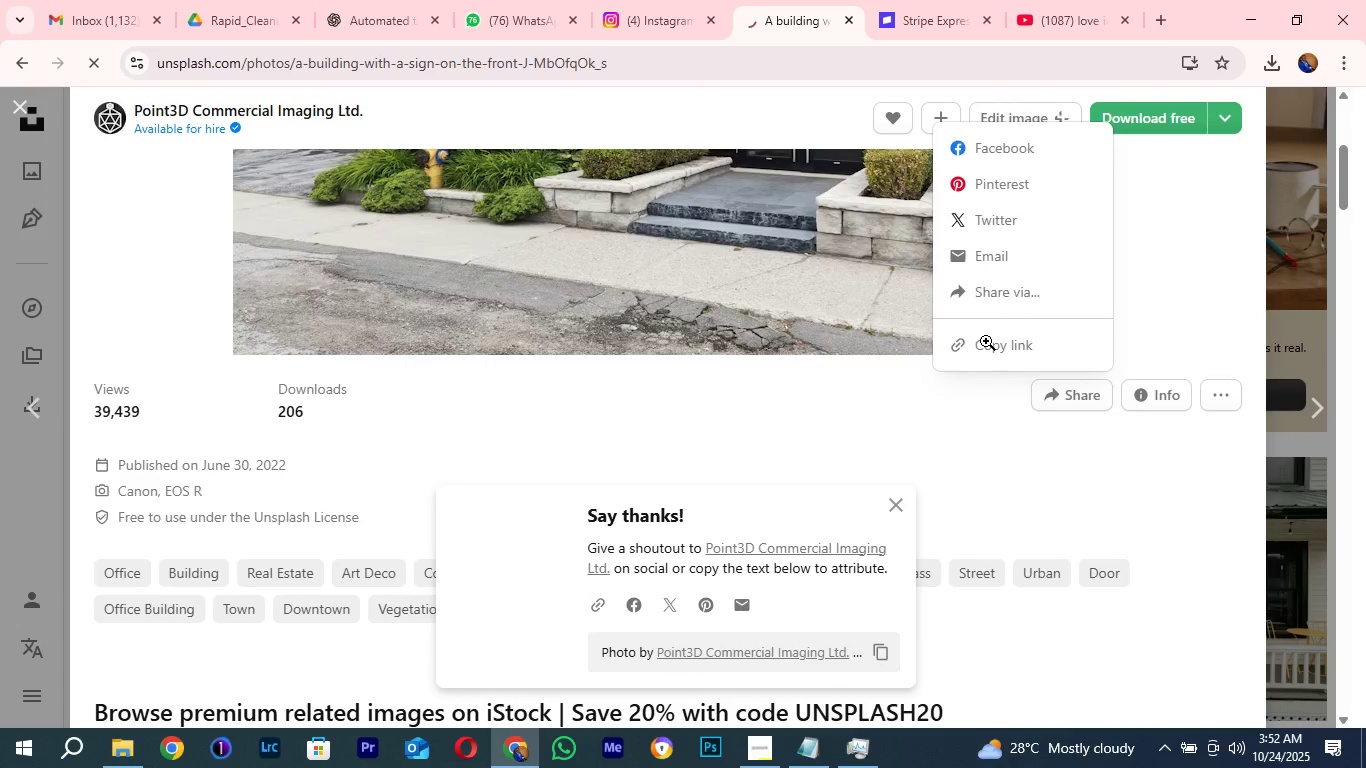 
left_click([986, 341])
 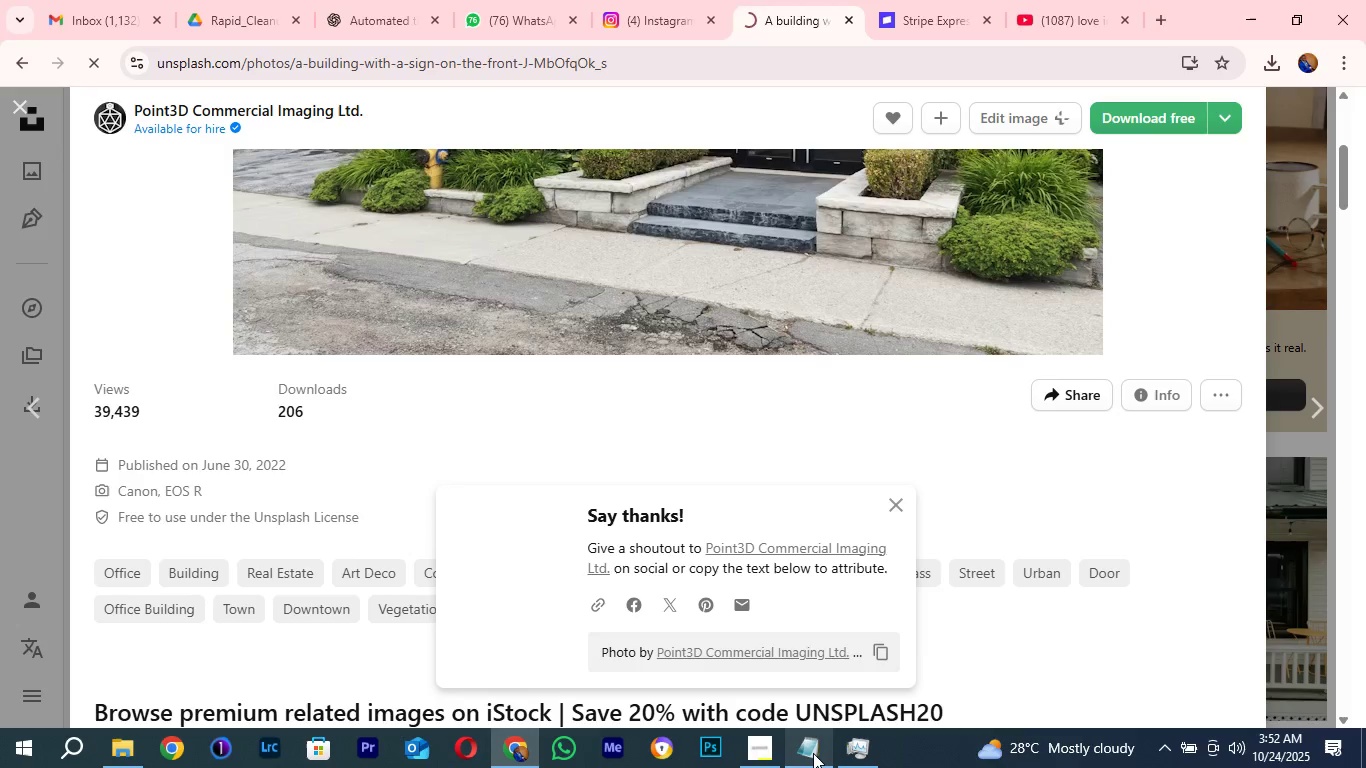 
left_click([813, 753])
 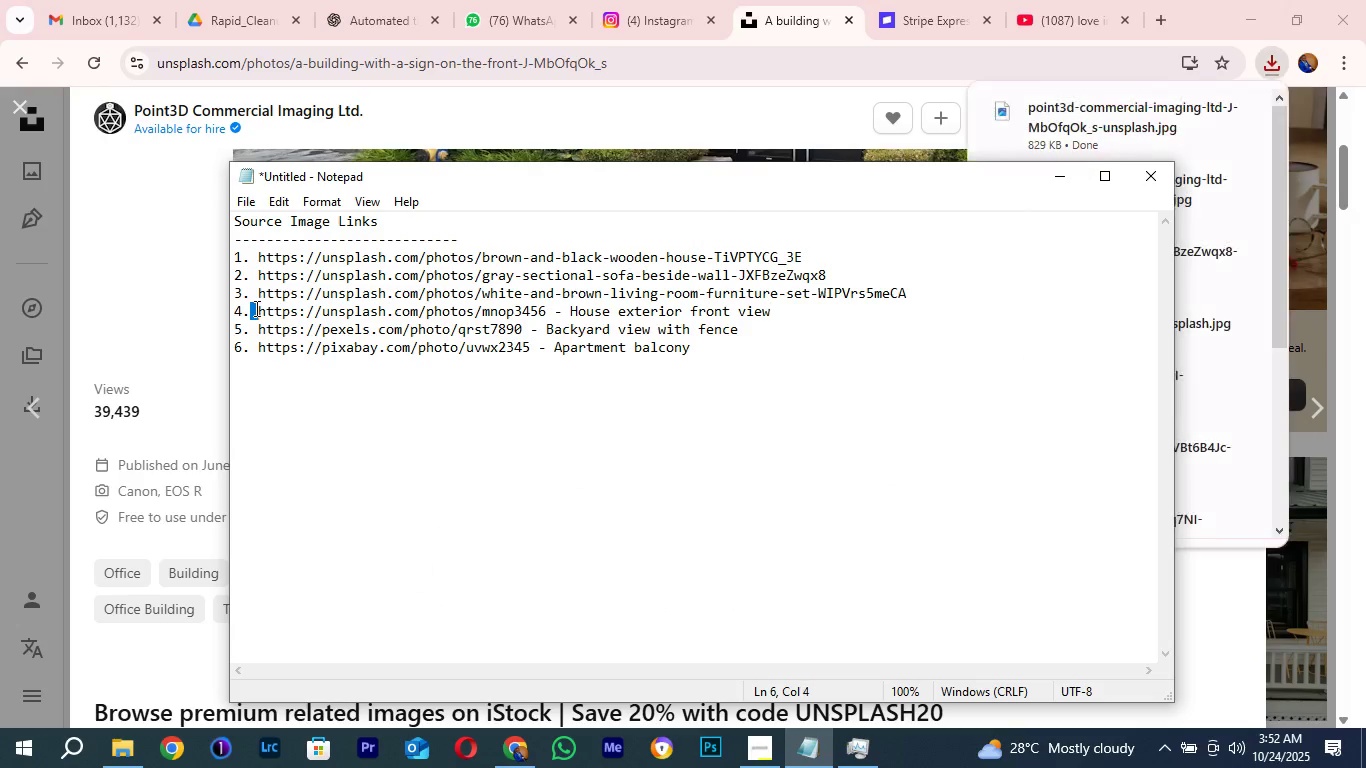 
left_click([263, 309])
 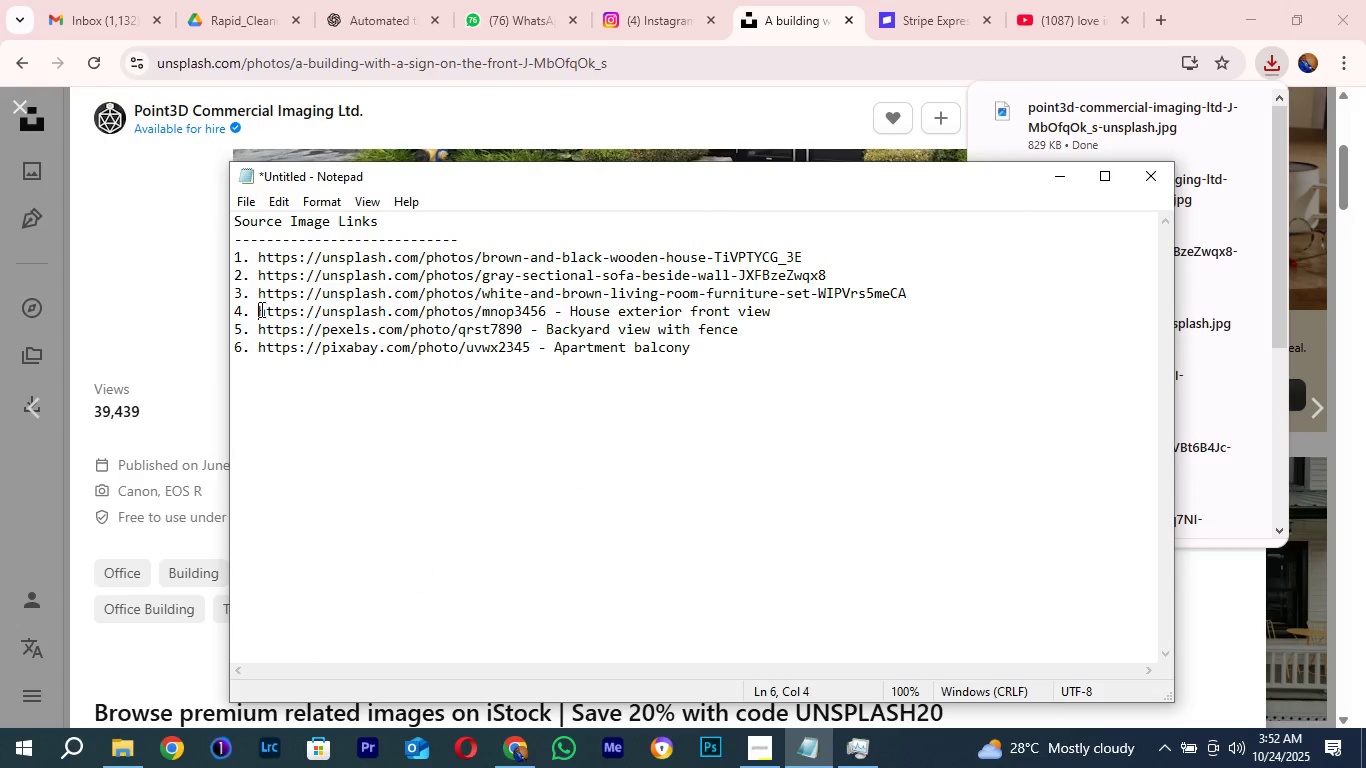 
left_click([260, 309])
 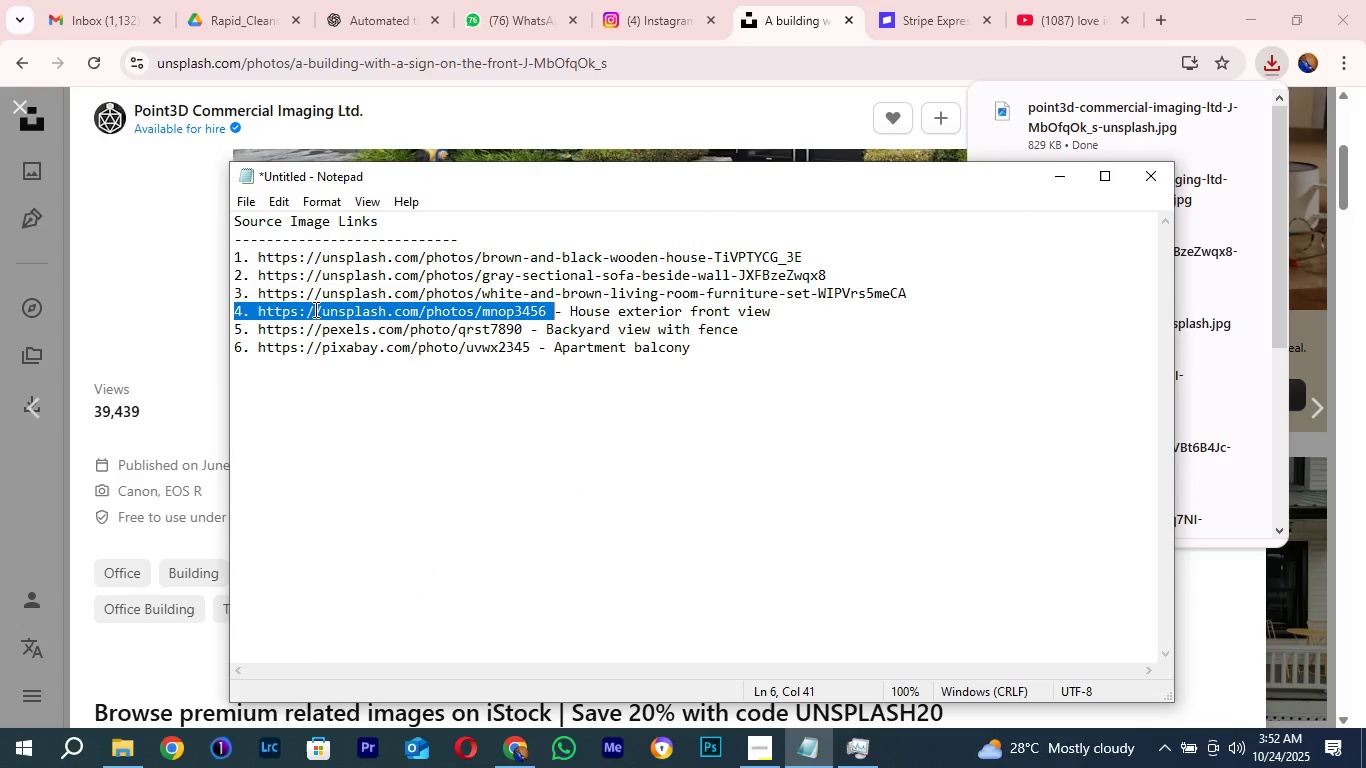 
left_click_drag(start_coordinate=[260, 309], to_coordinate=[379, 311])
 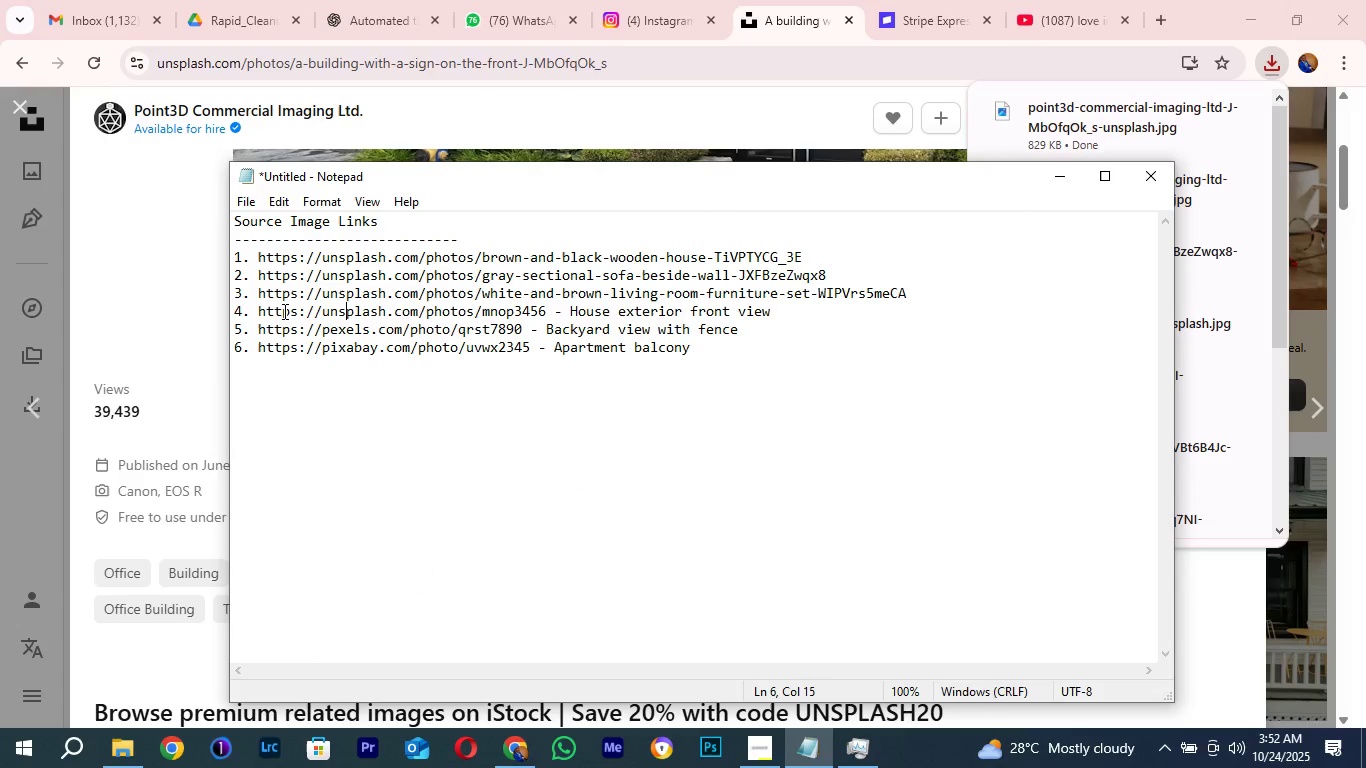 
left_click([349, 316])
 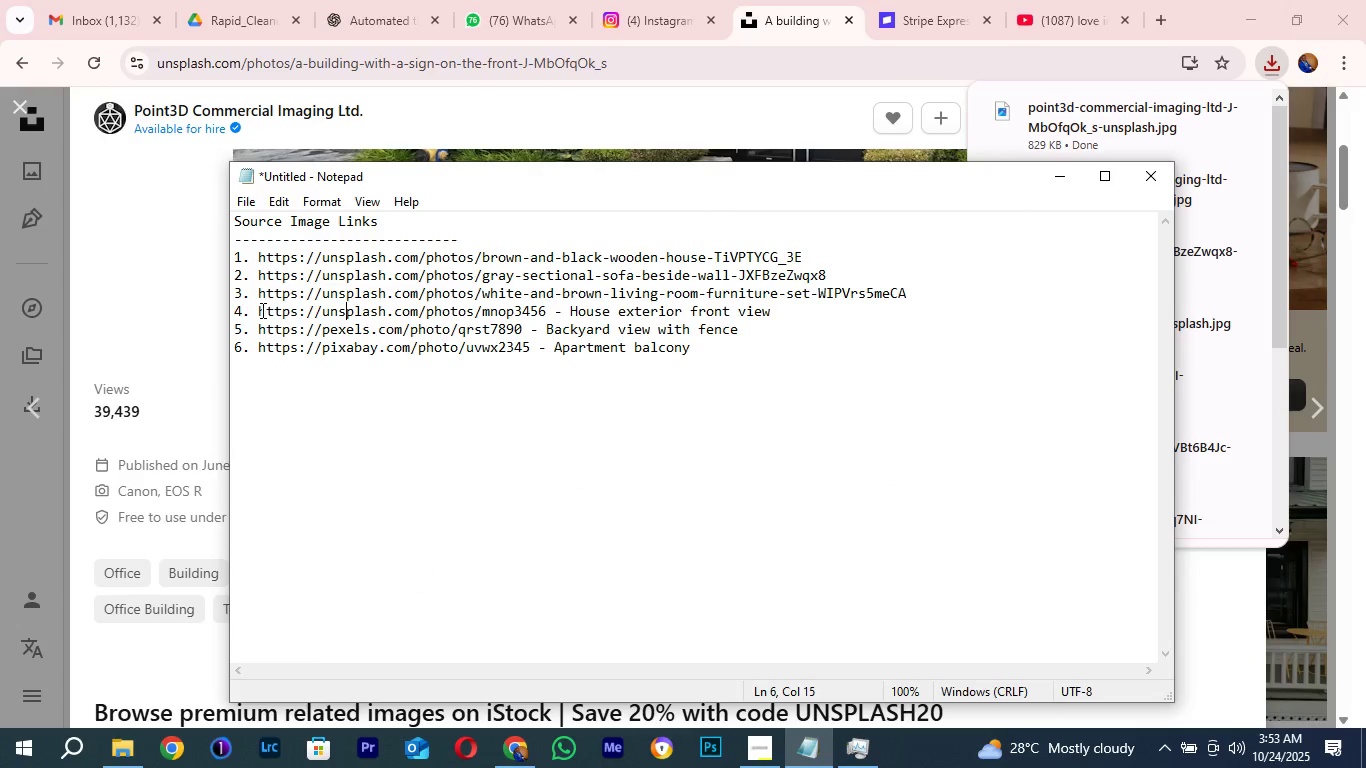 
left_click_drag(start_coordinate=[261, 310], to_coordinate=[833, 312])
 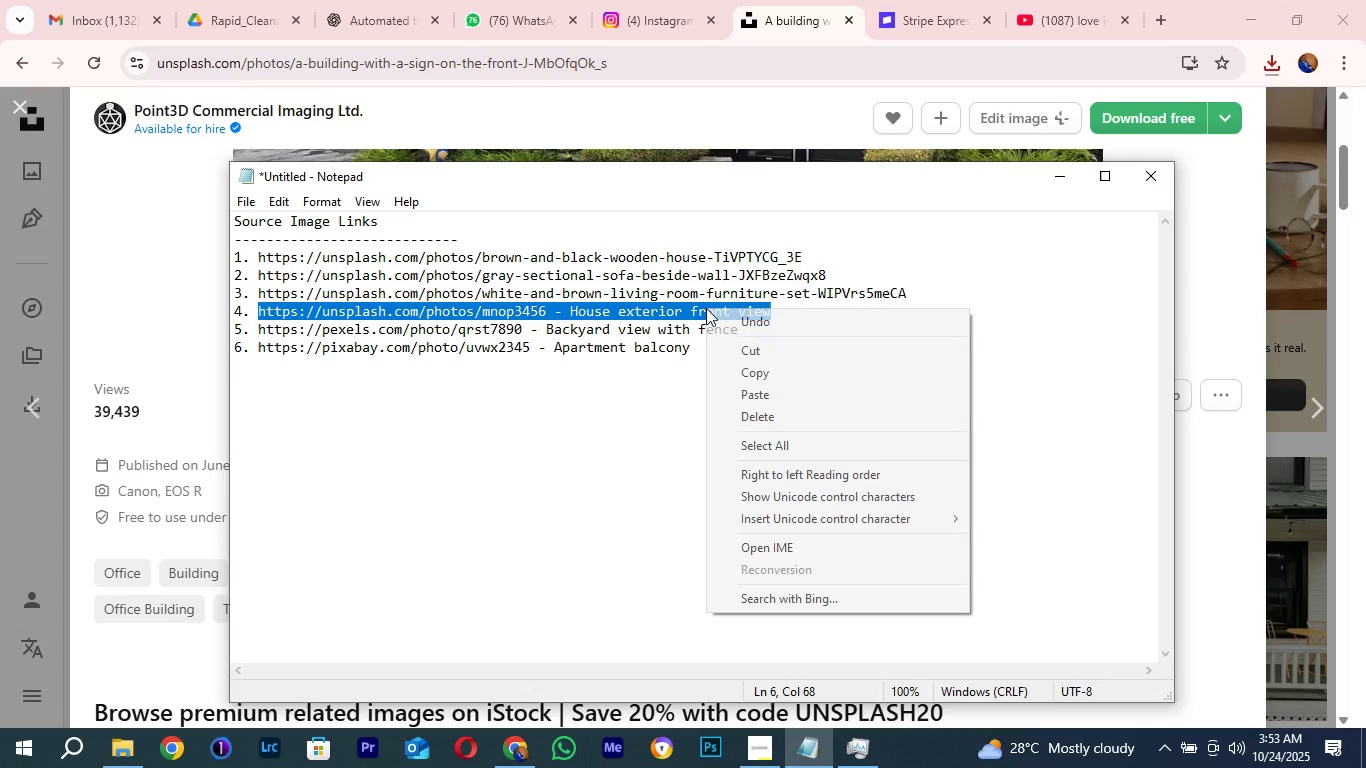 
right_click([706, 308])
 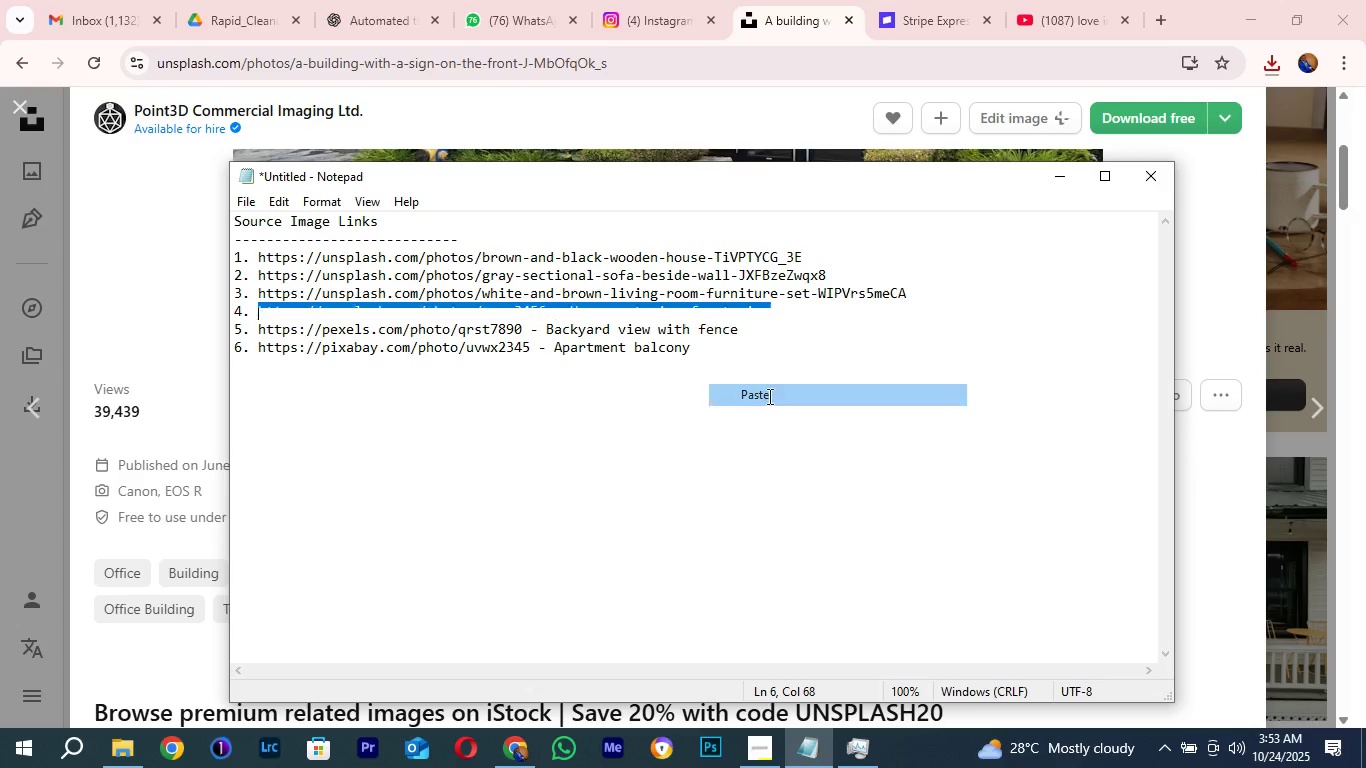 
left_click([768, 396])
 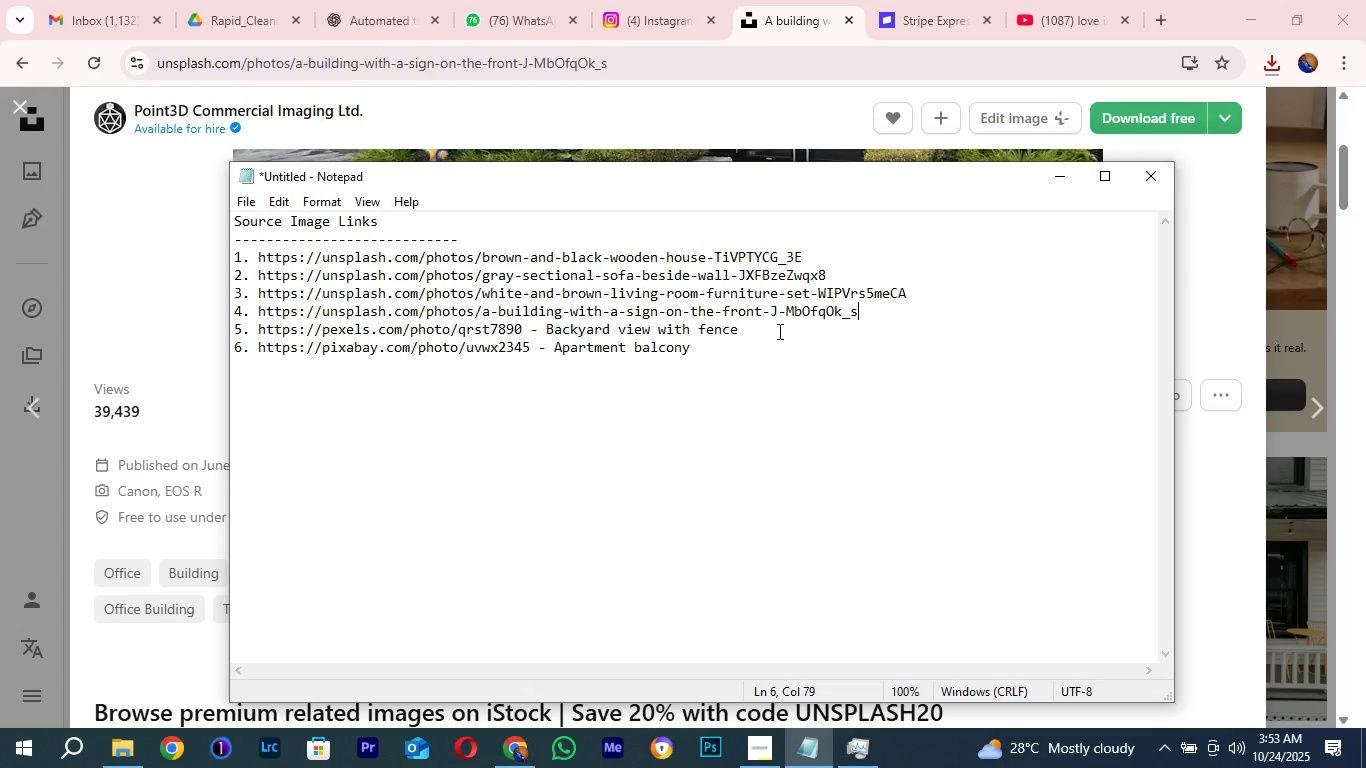 
left_click([744, 326])
 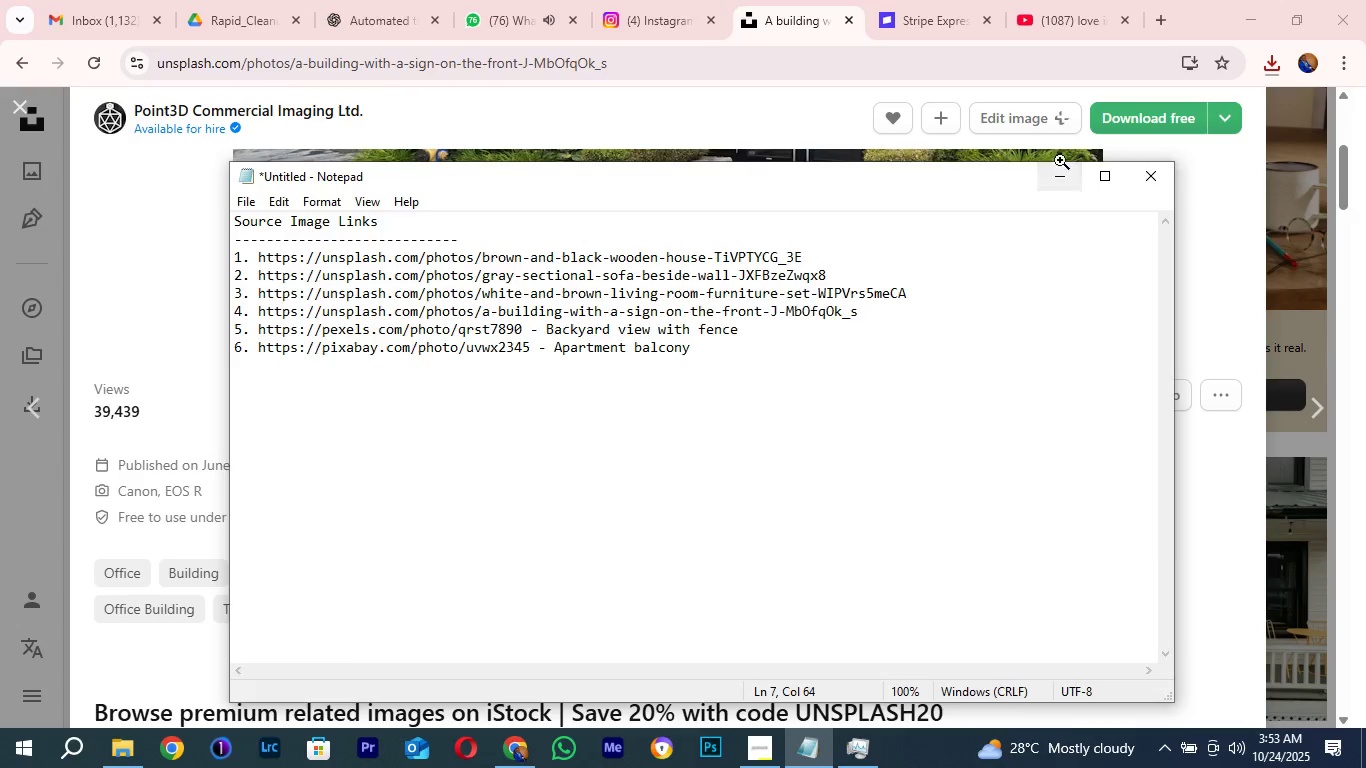 
left_click([1060, 160])
 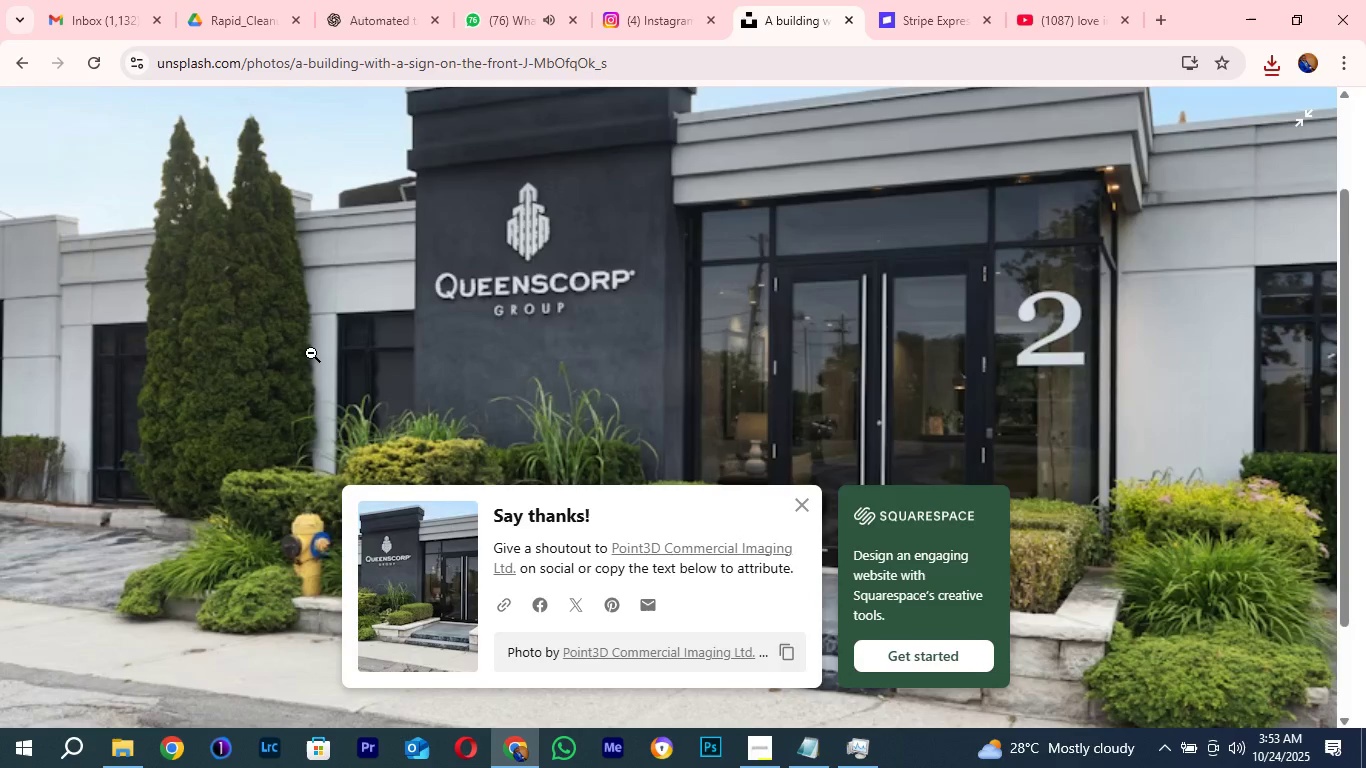 
left_click([311, 353])
 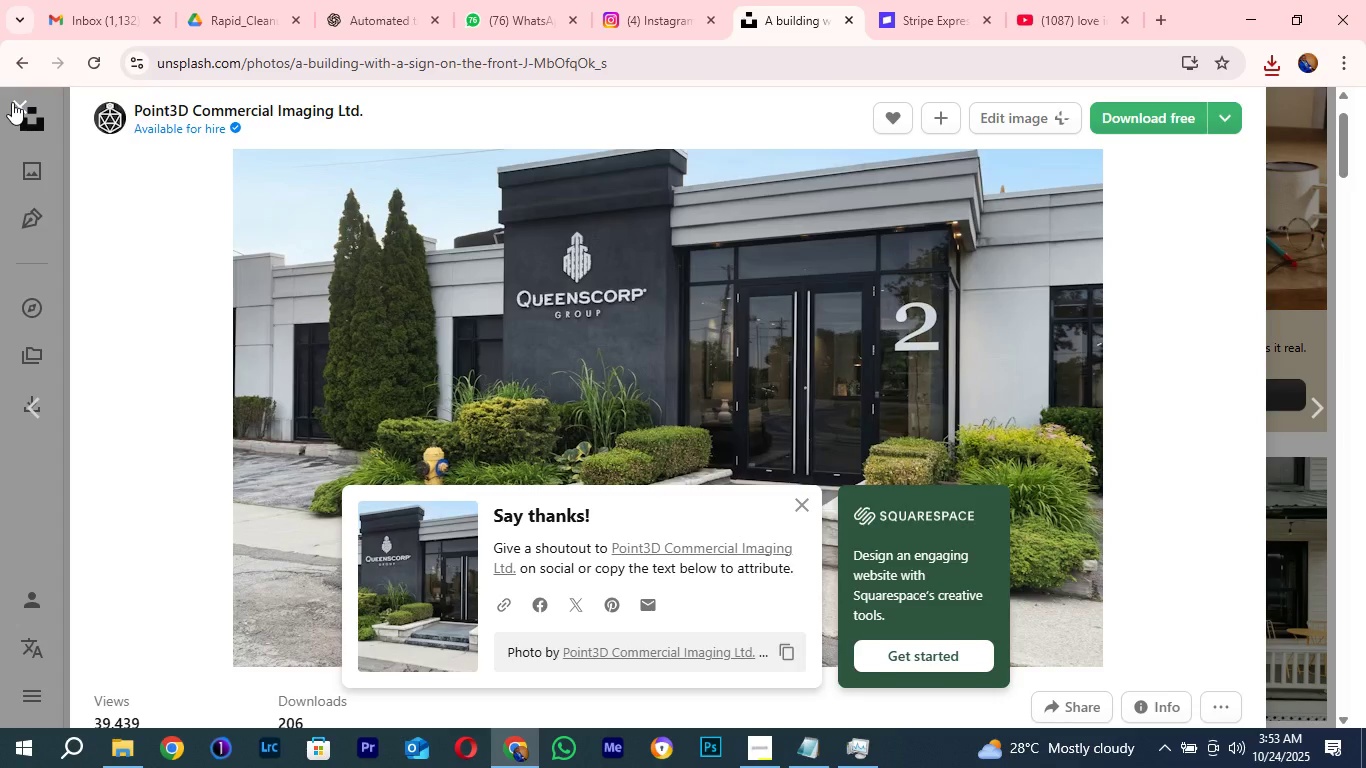 
left_click([12, 102])
 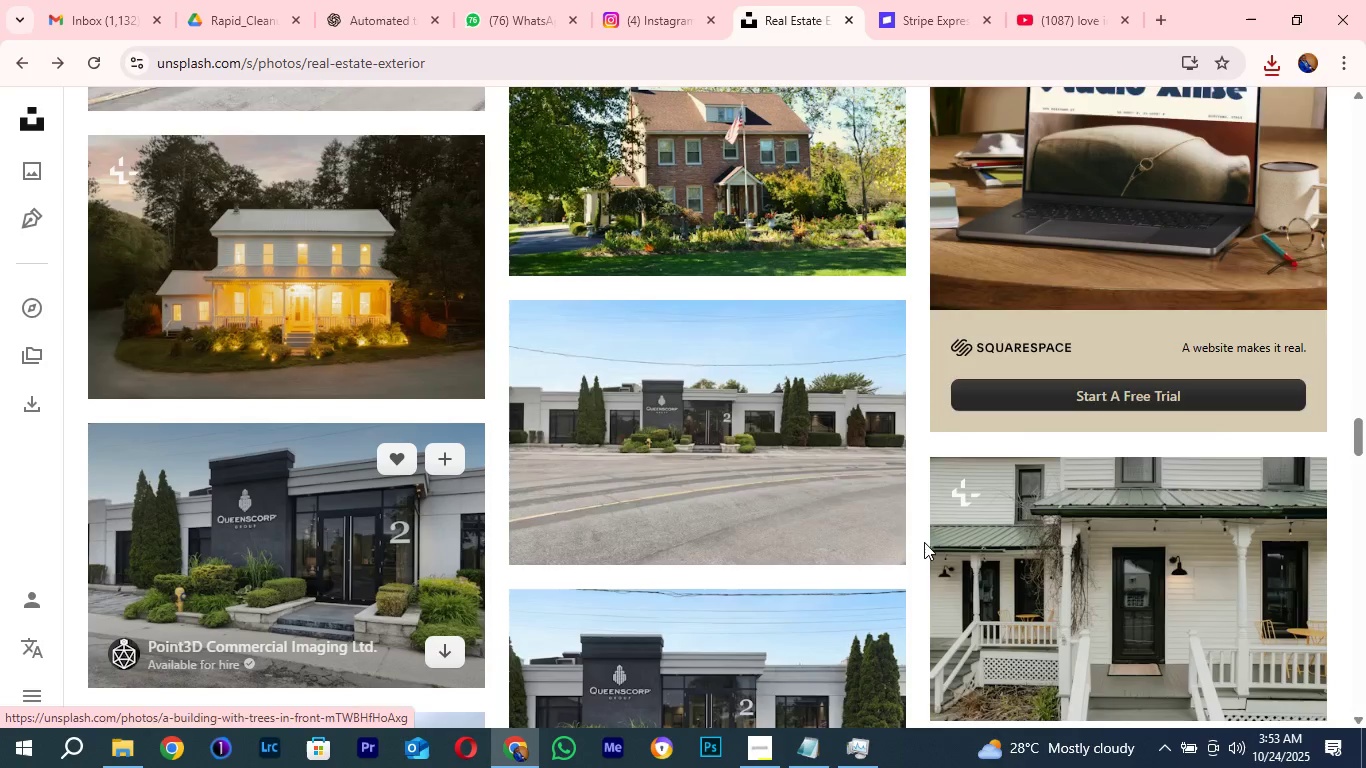 
scroll: coordinate [768, 500], scroll_direction: down, amount: 6.0
 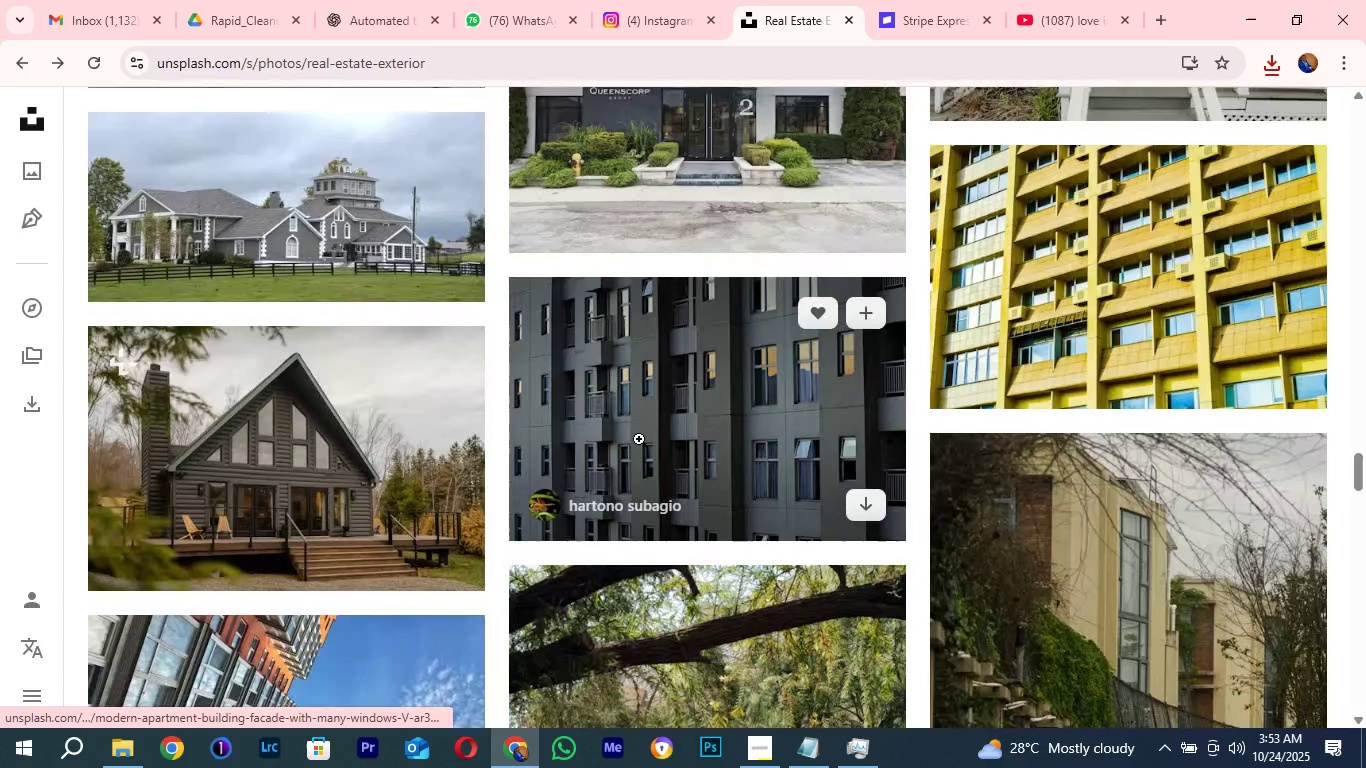 
mouse_move([684, 469])
 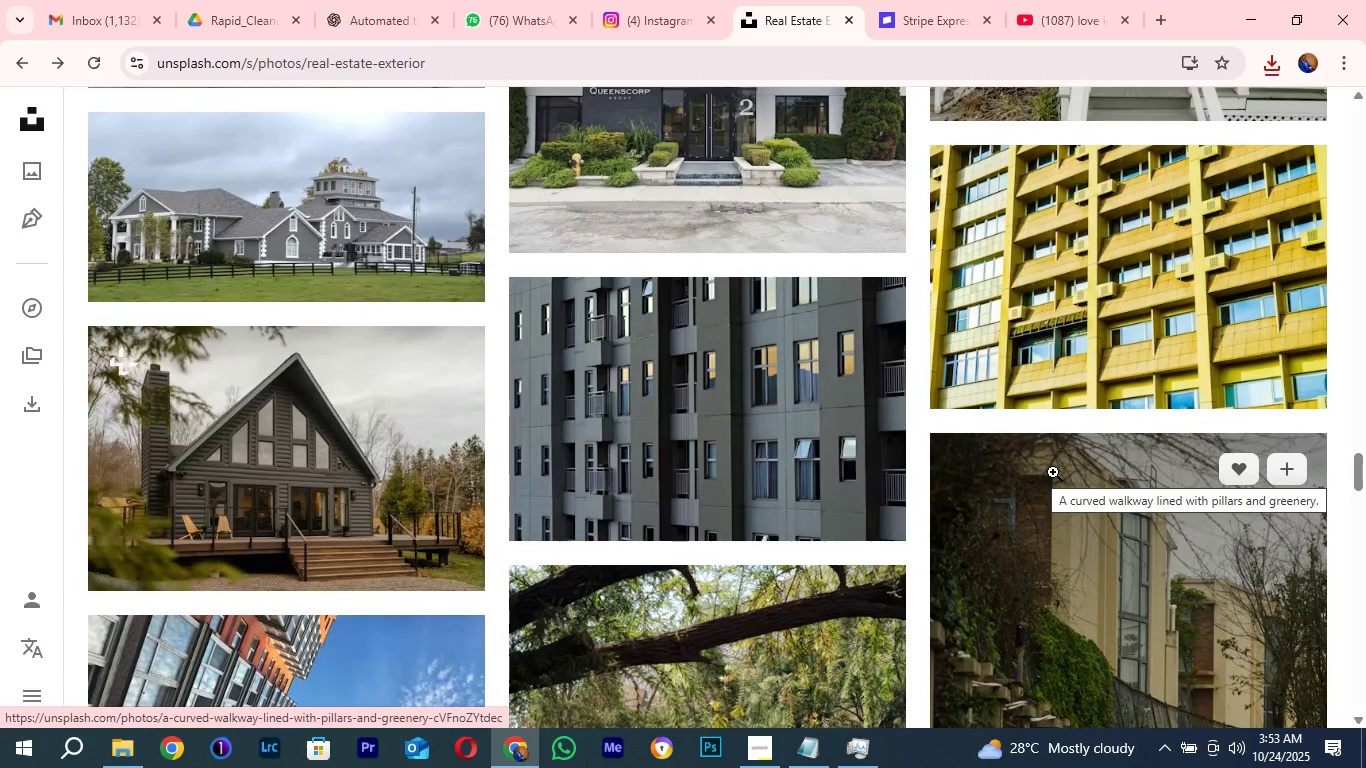 
scroll: coordinate [847, 521], scroll_direction: down, amount: 12.0
 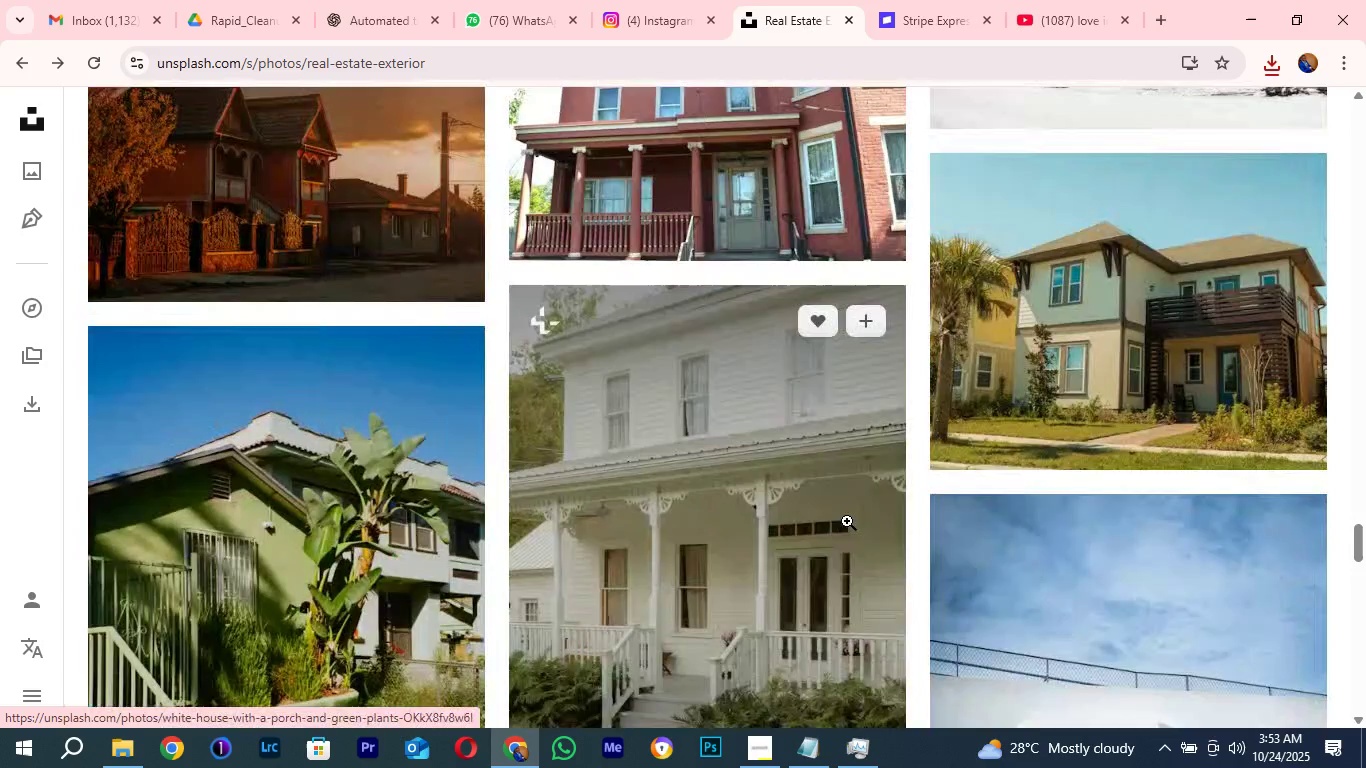 
scroll: coordinate [843, 521], scroll_direction: up, amount: 21.0
 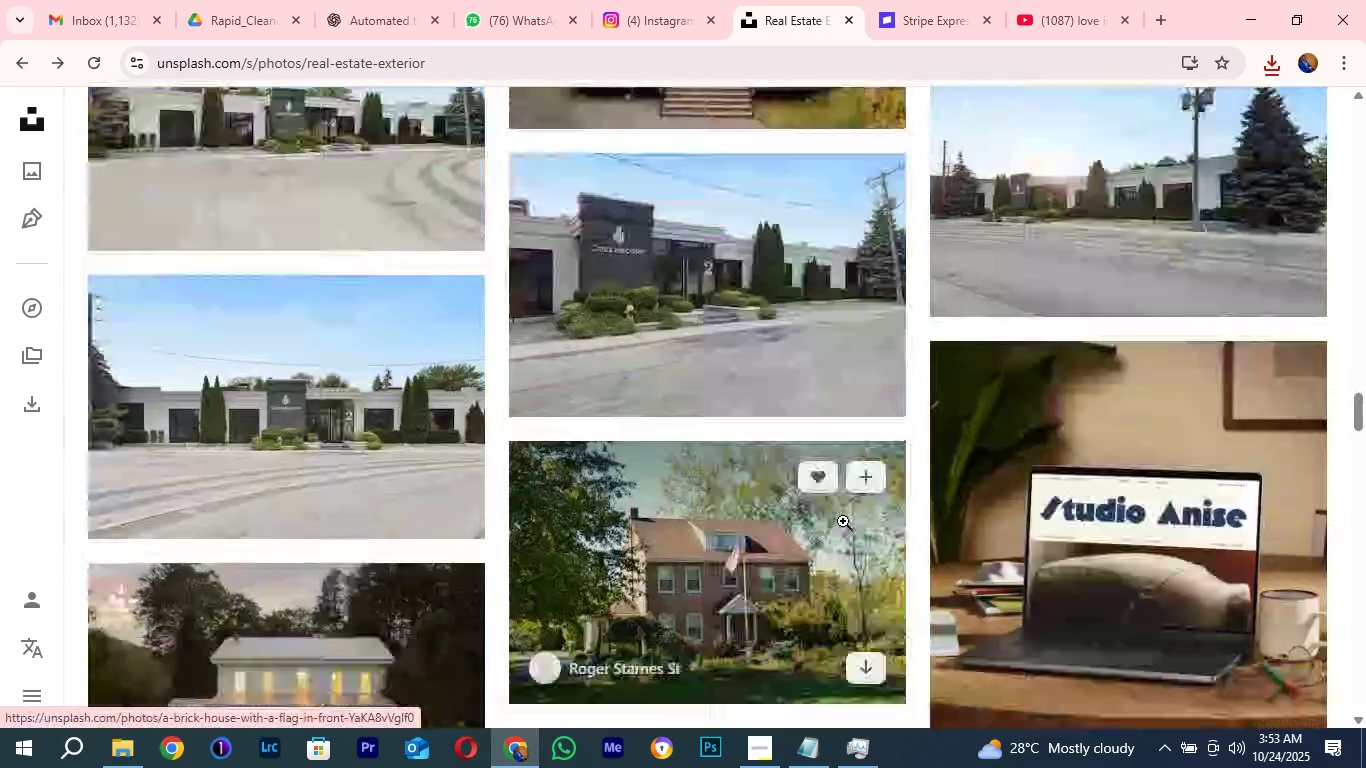 
scroll: coordinate [843, 521], scroll_direction: down, amount: 3.0
 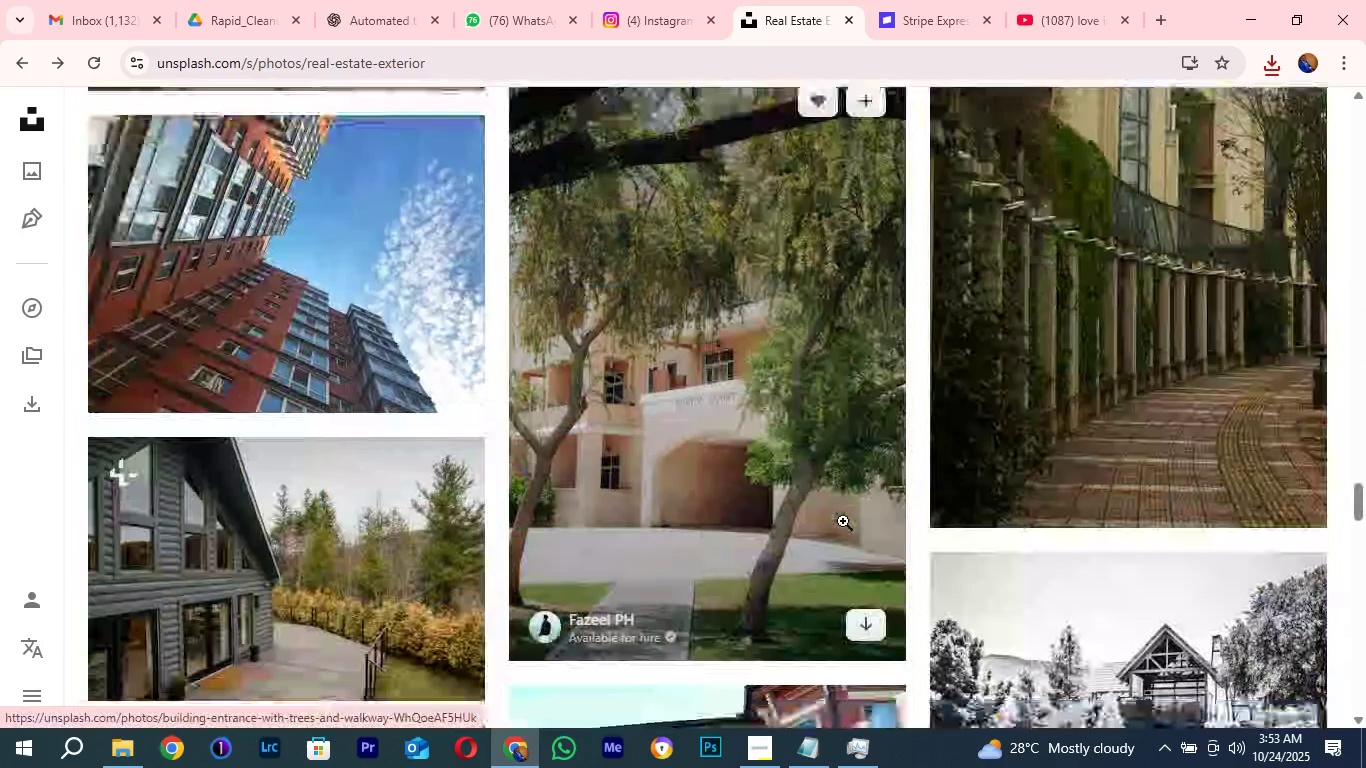 
wait(5.71)
 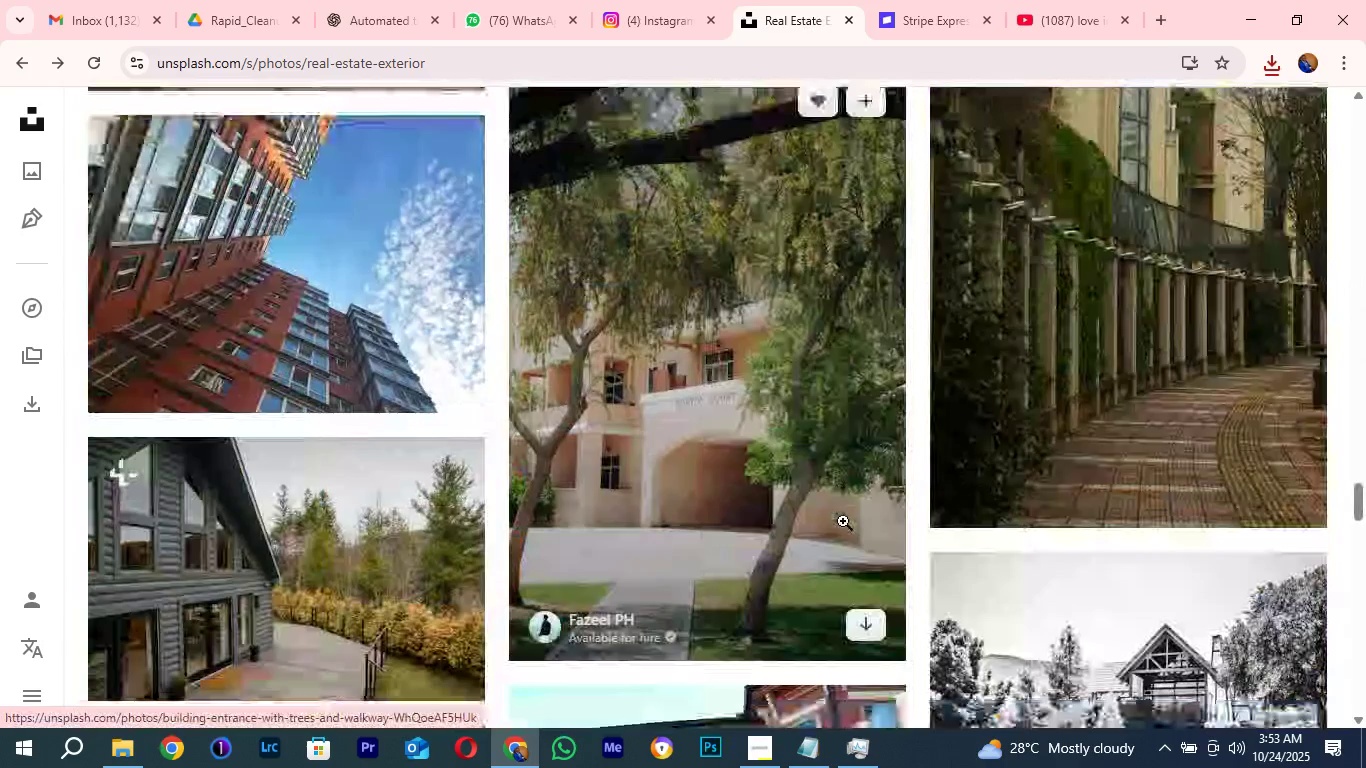 
scroll: coordinate [719, 453], scroll_direction: down, amount: 5.0
 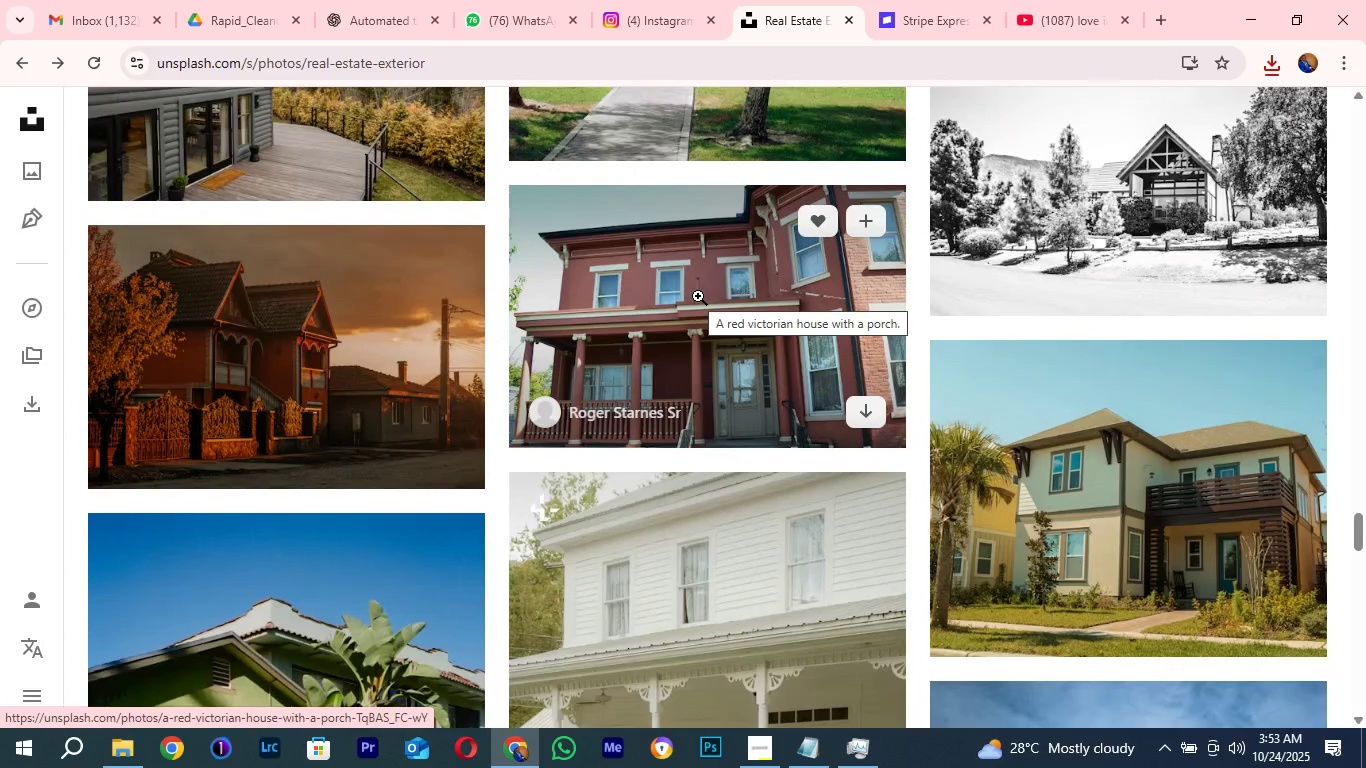 
left_click([698, 296])
 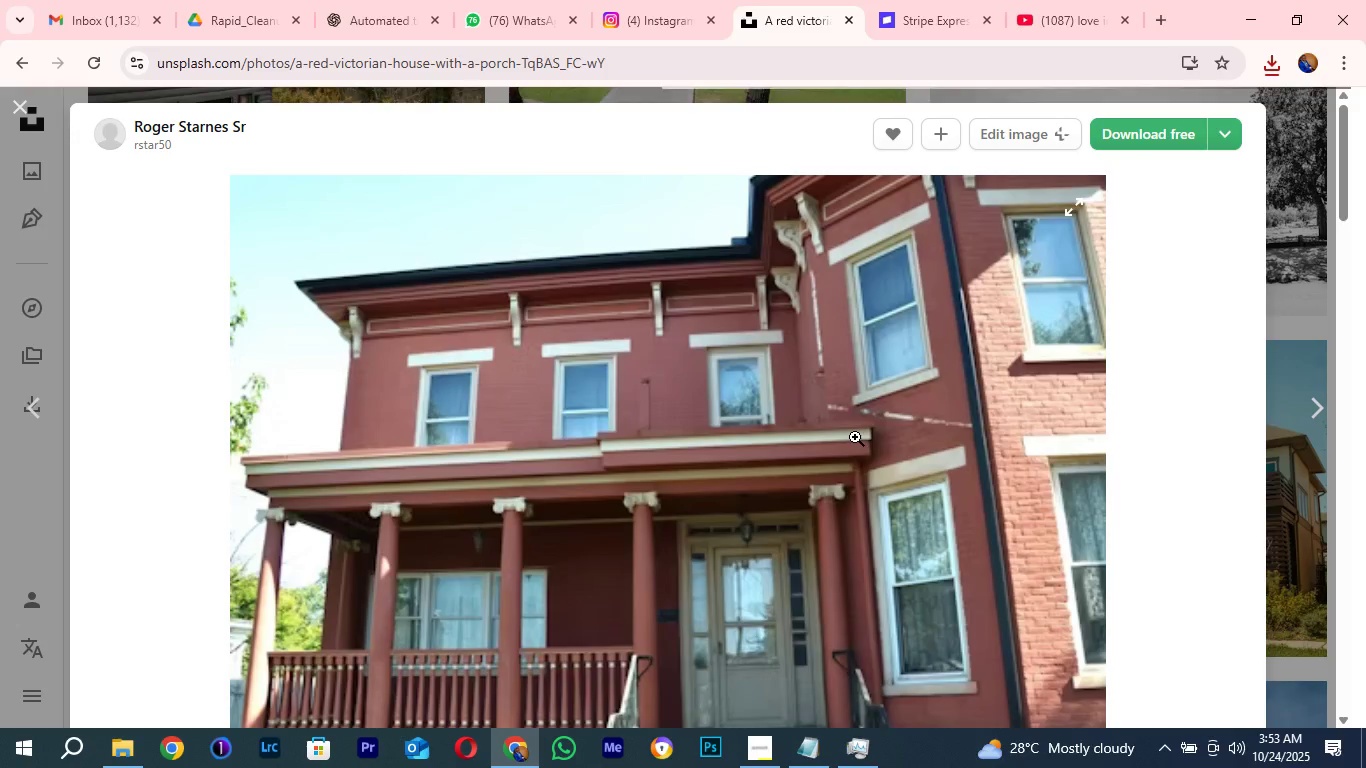 
scroll: coordinate [855, 437], scroll_direction: down, amount: 2.0
 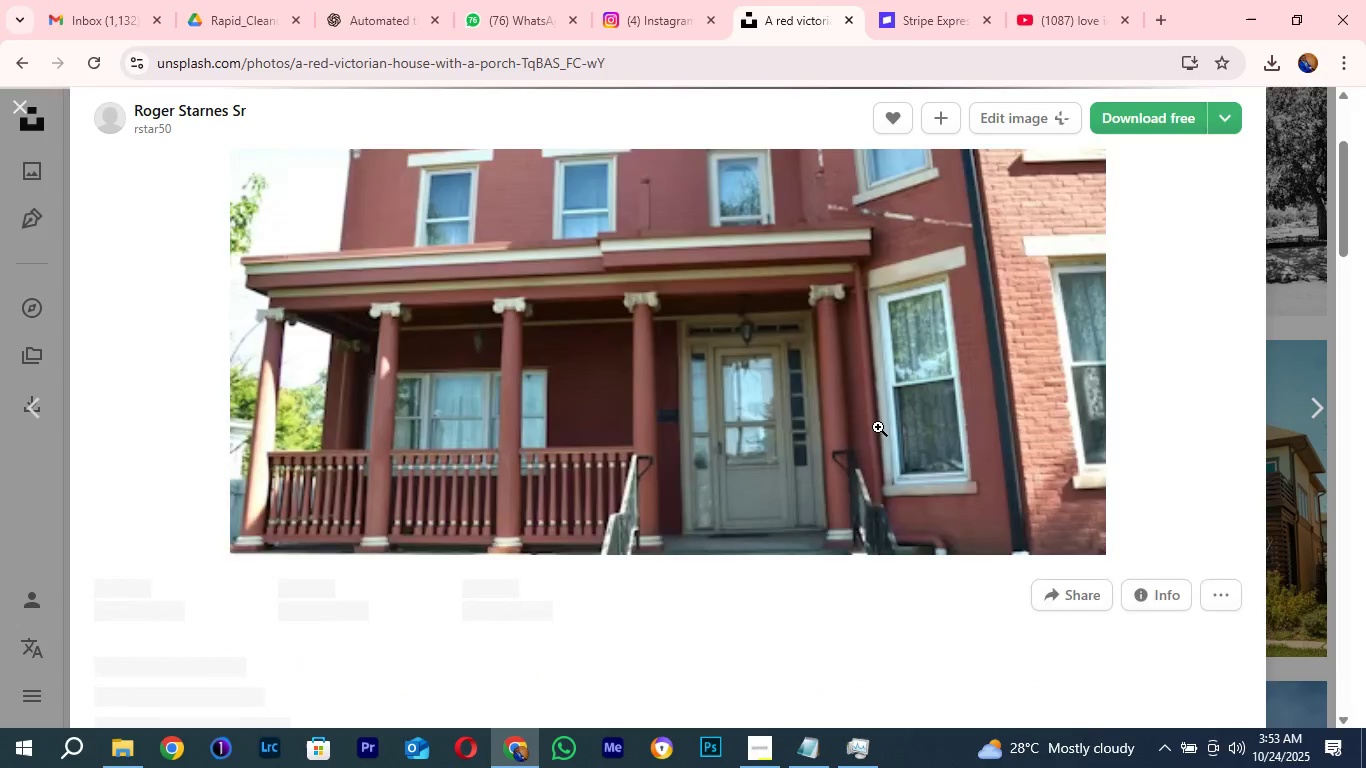 
scroll: coordinate [878, 427], scroll_direction: up, amount: 2.0
 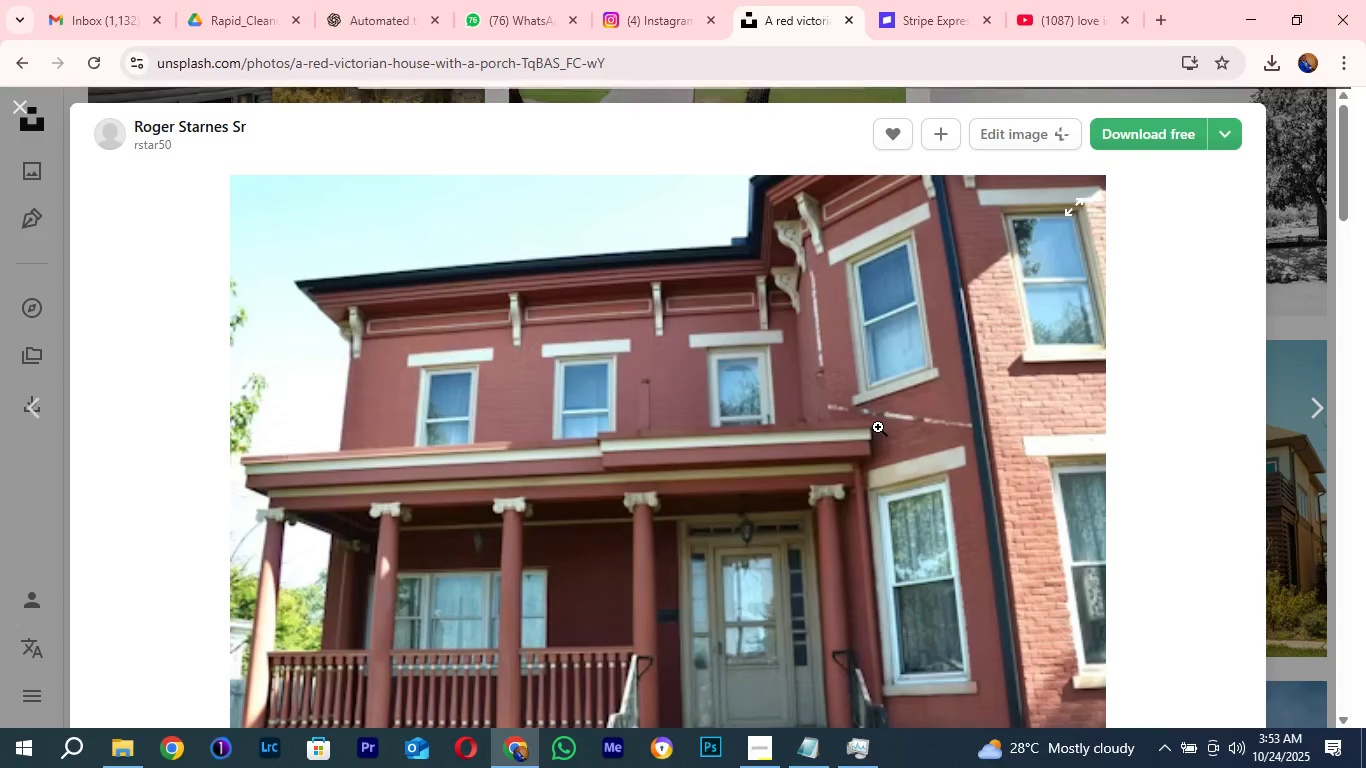 
scroll: coordinate [878, 427], scroll_direction: down, amount: 8.0
 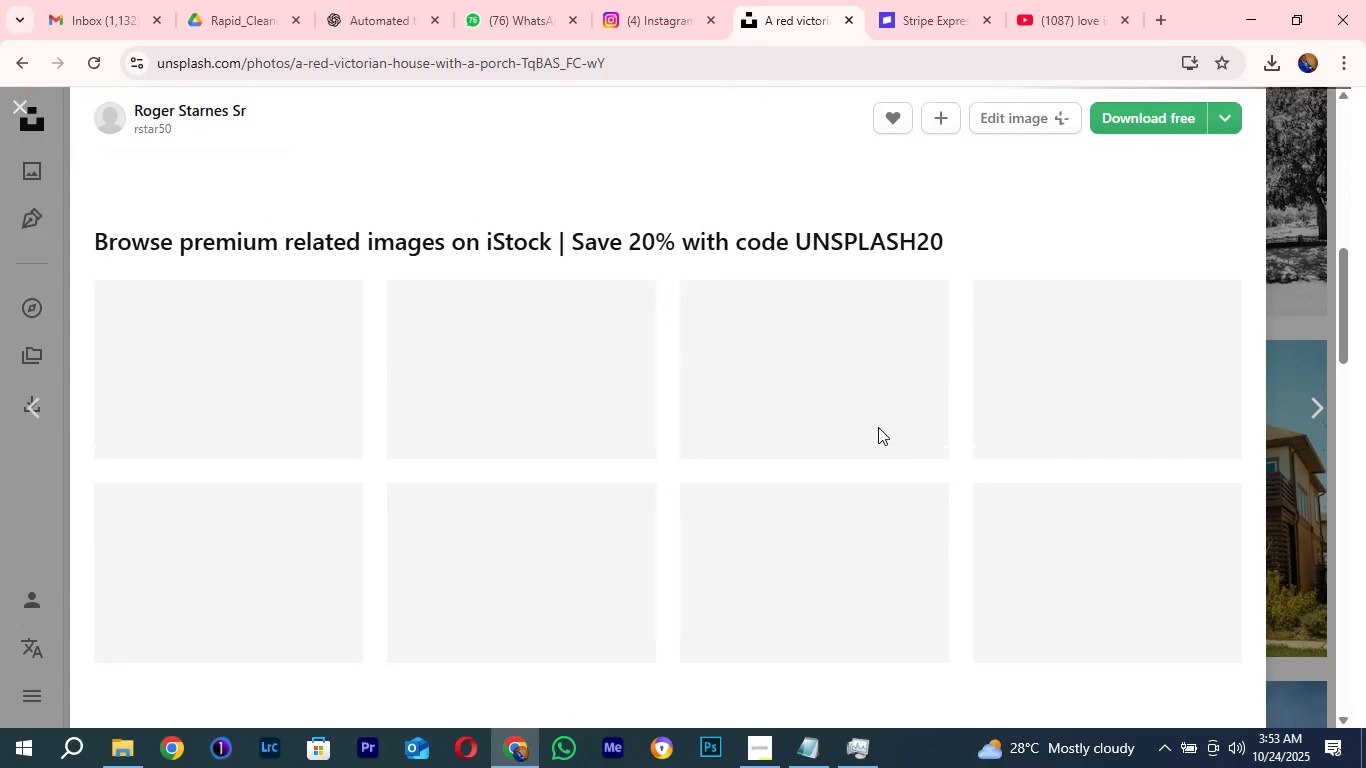 
scroll: coordinate [851, 396], scroll_direction: up, amount: 10.0
 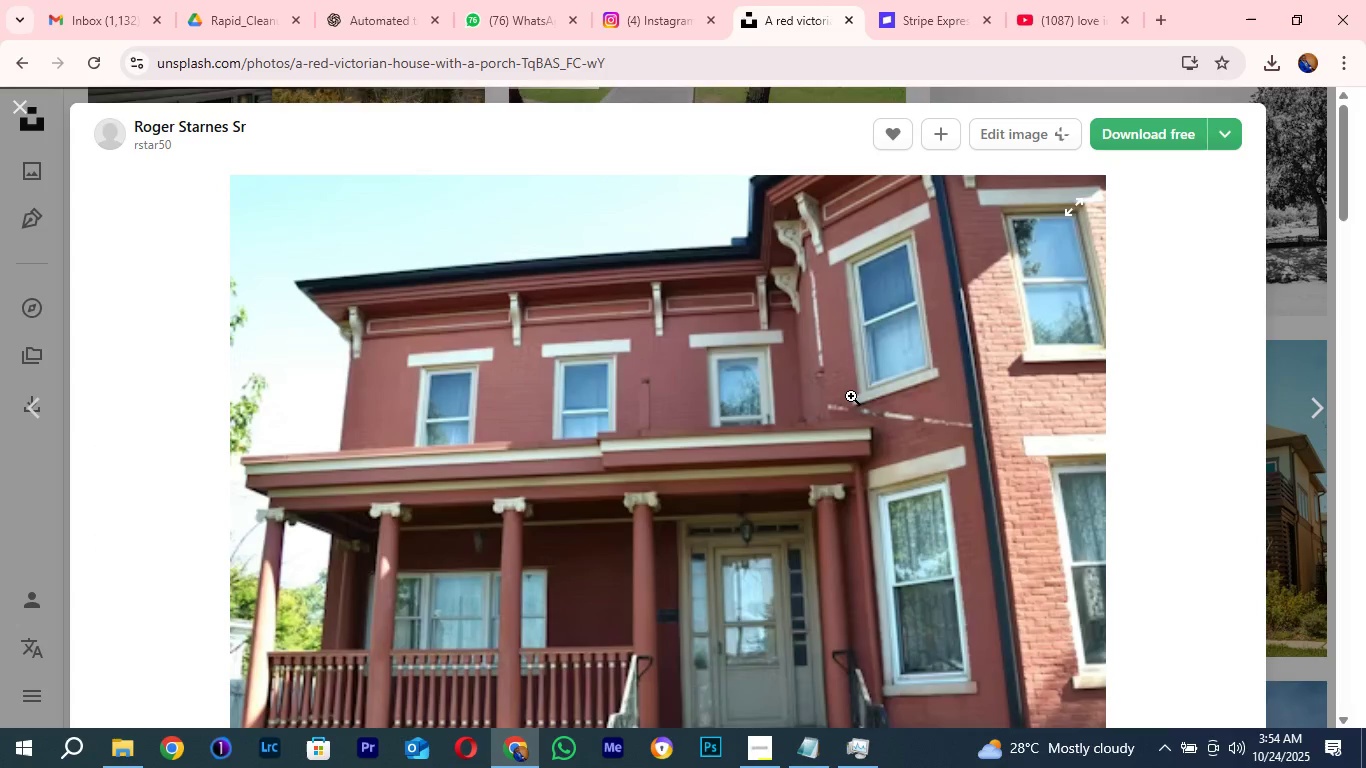 
wait(5.9)
 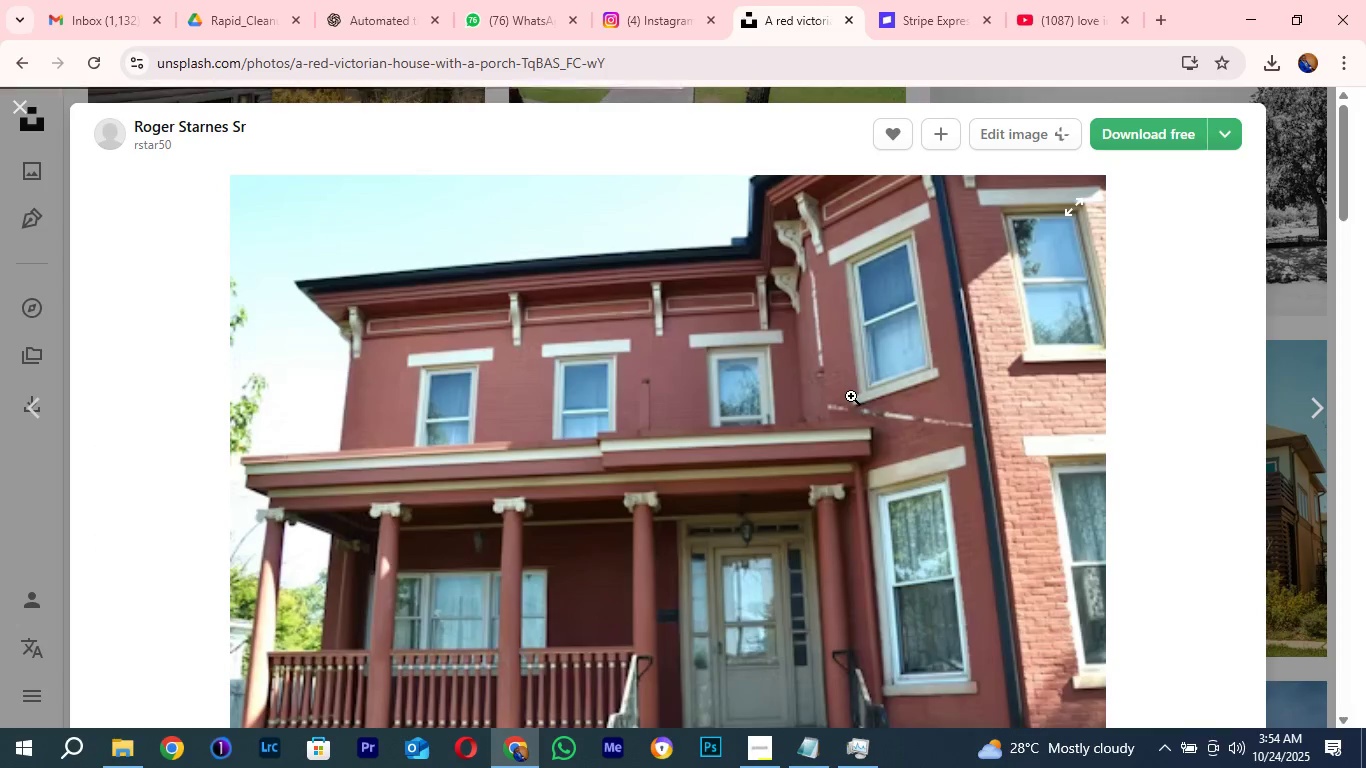 
scroll: coordinate [851, 396], scroll_direction: down, amount: 5.0
 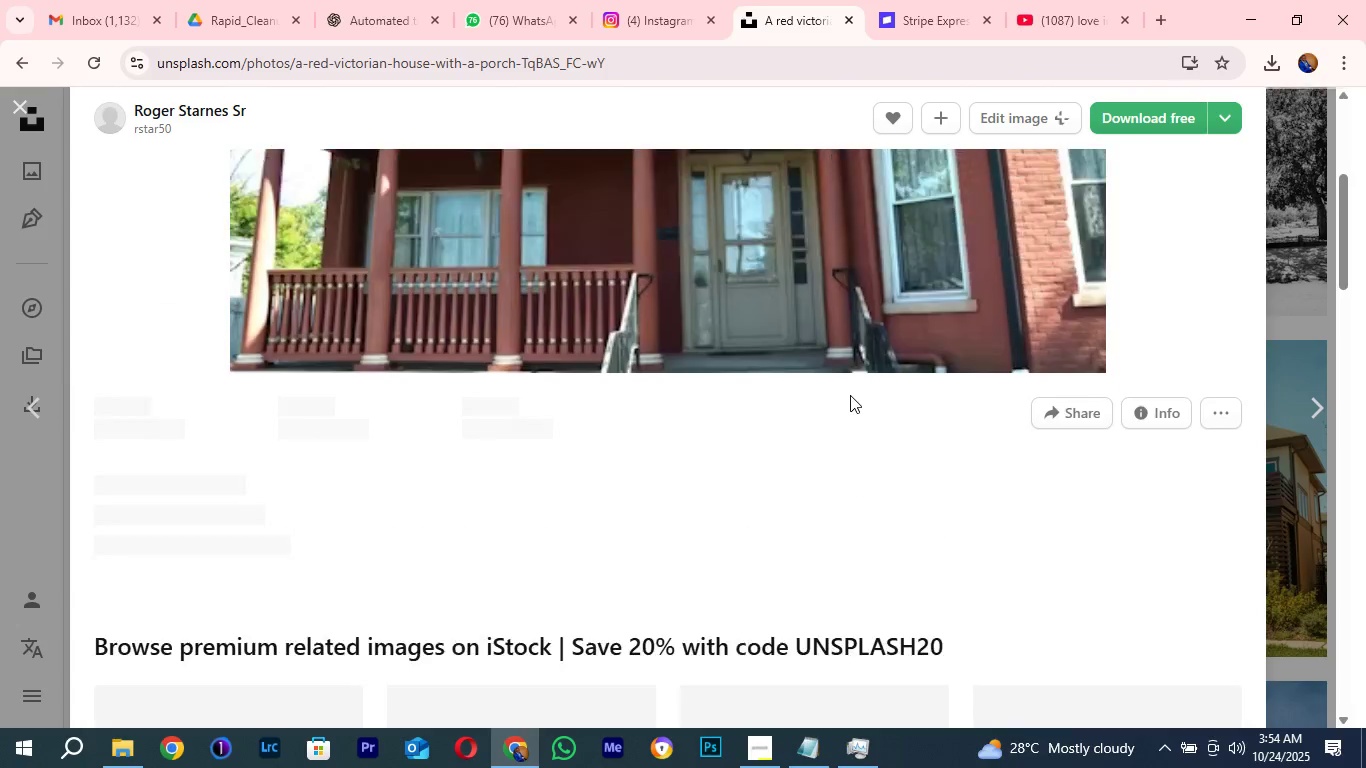 
scroll: coordinate [850, 395], scroll_direction: up, amount: 5.0
 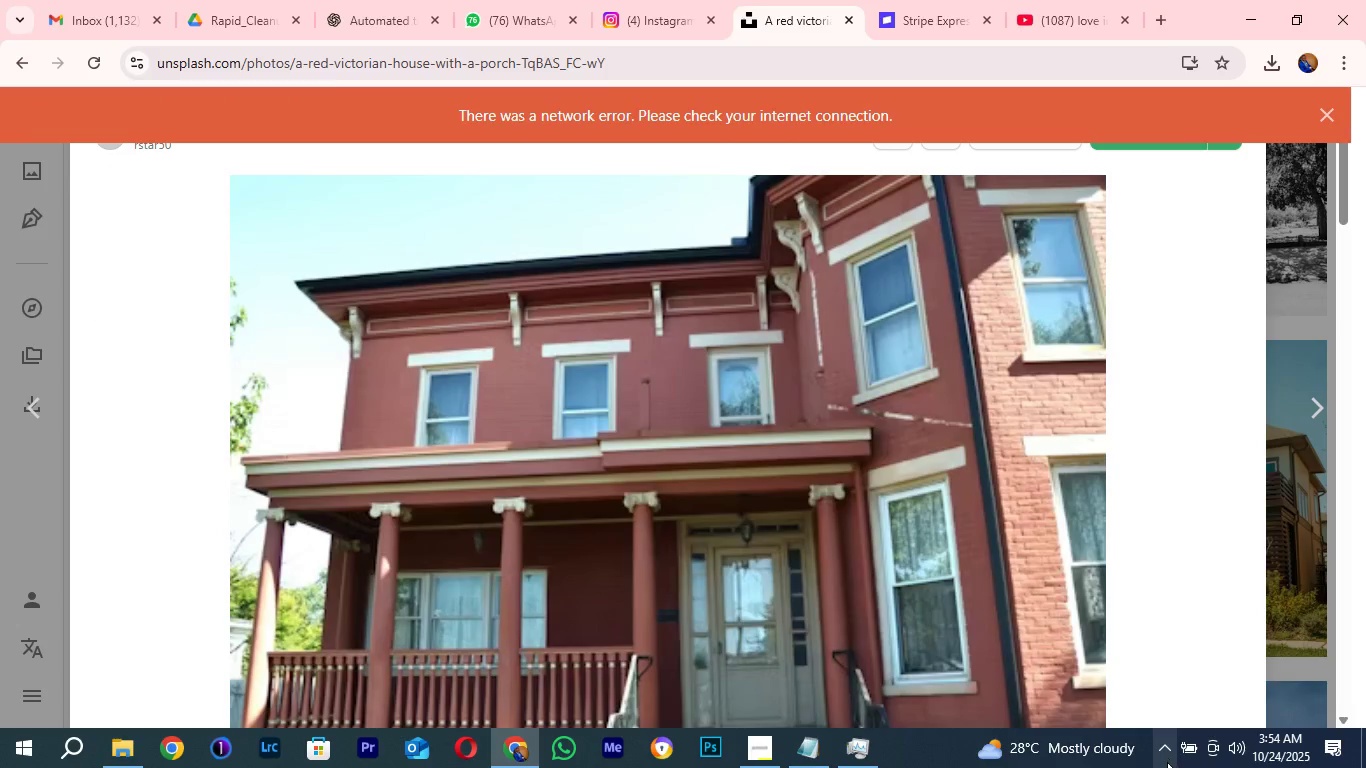 
left_click([1163, 754])
 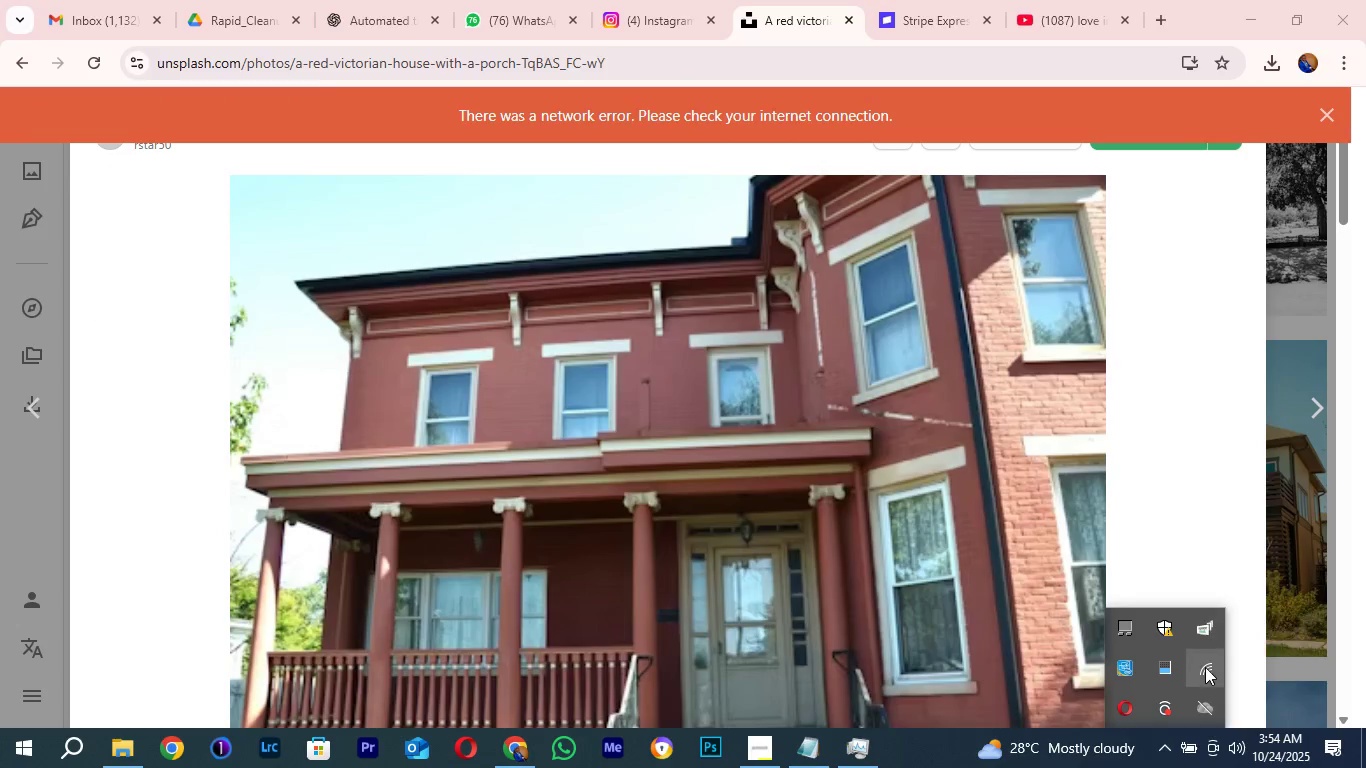 
left_click([1205, 667])
 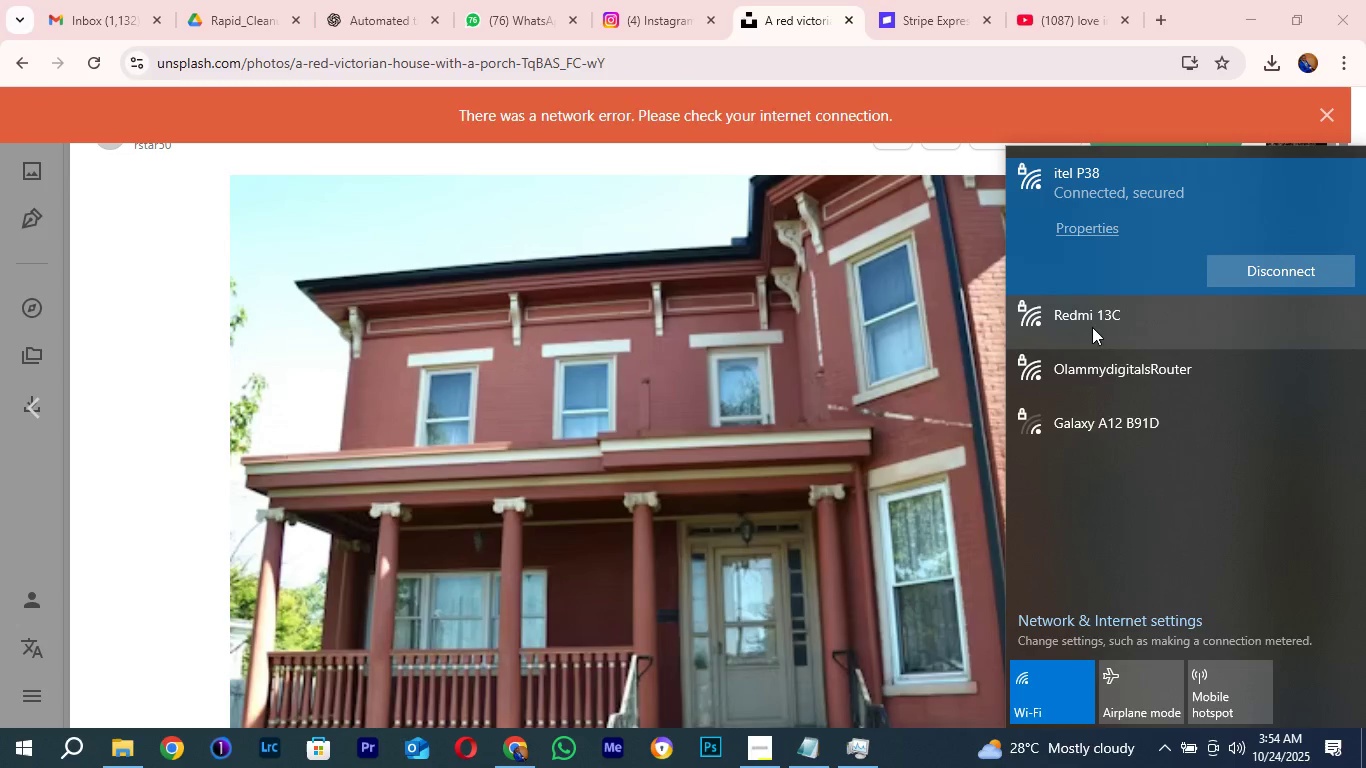 
left_click([1089, 321])
 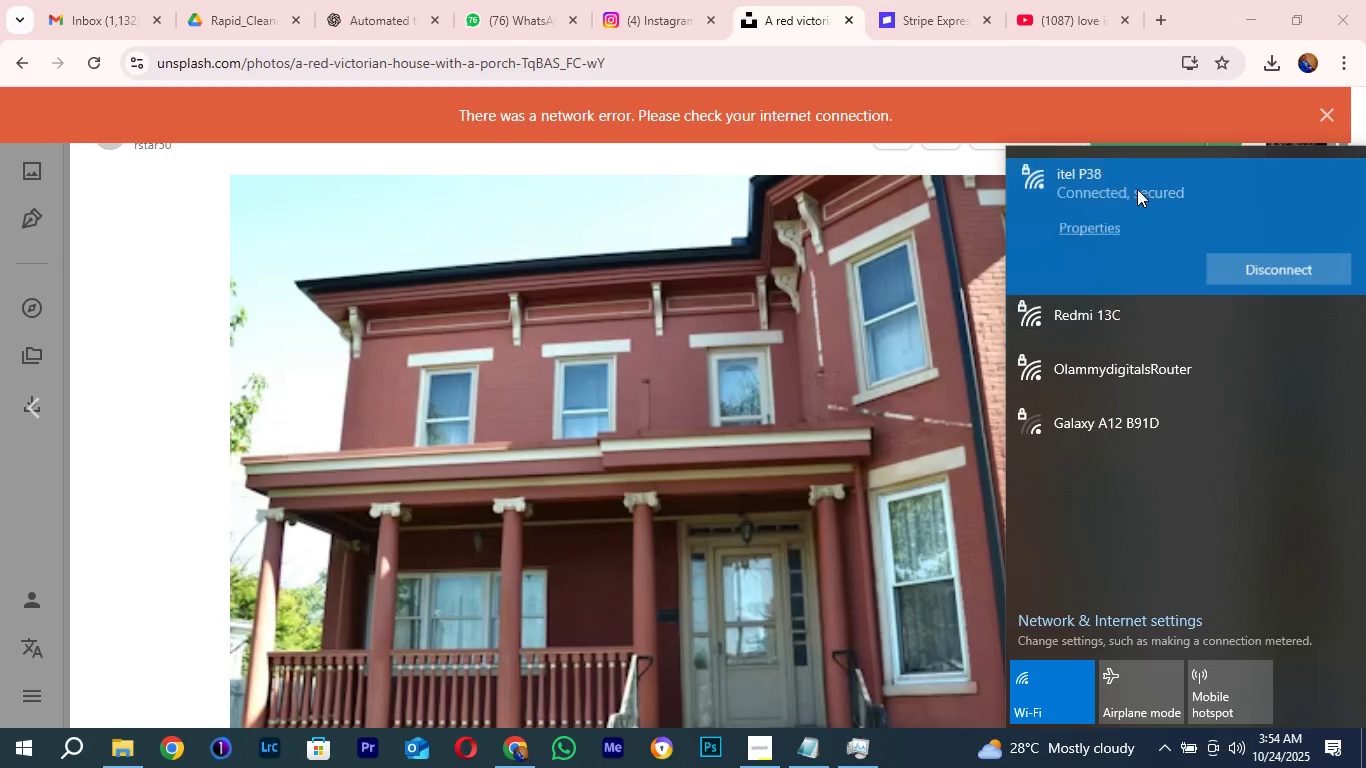 
left_click([1137, 189])
 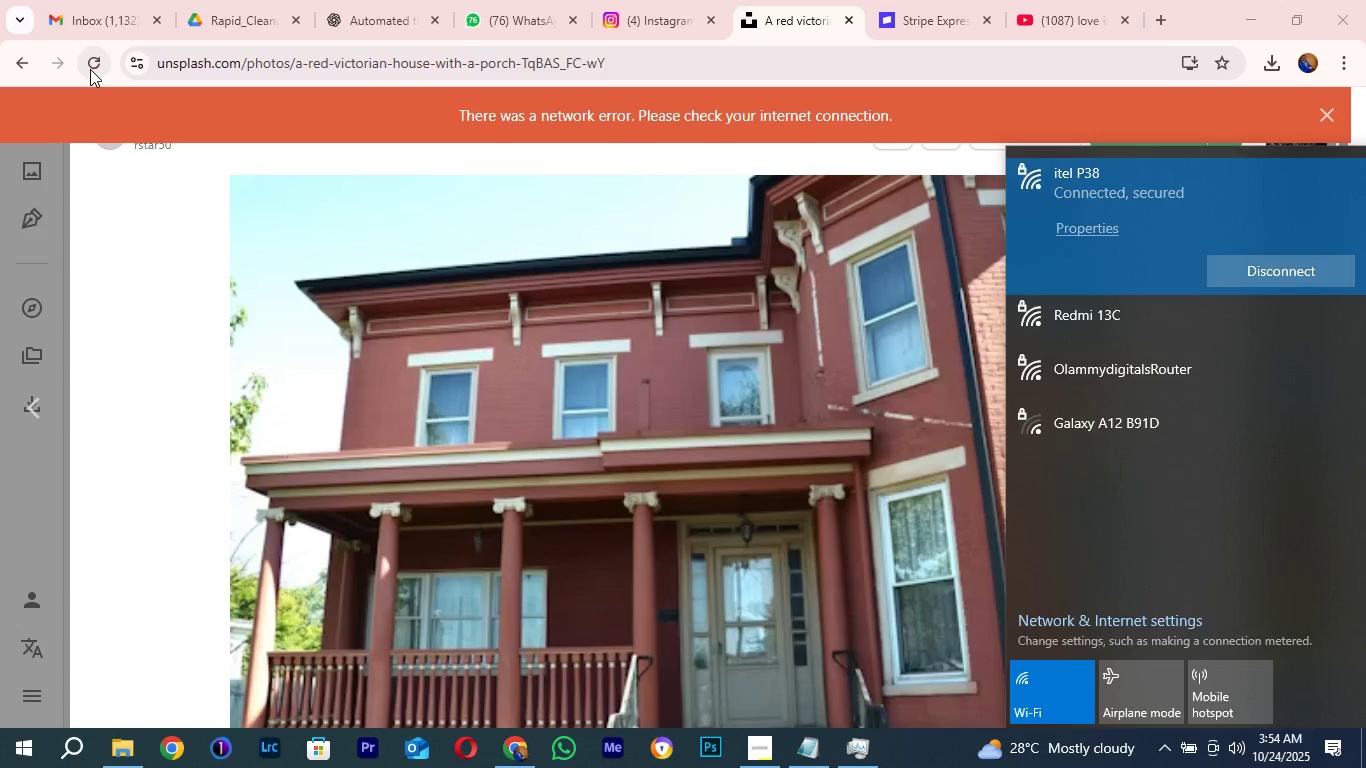 
left_click([90, 69])
 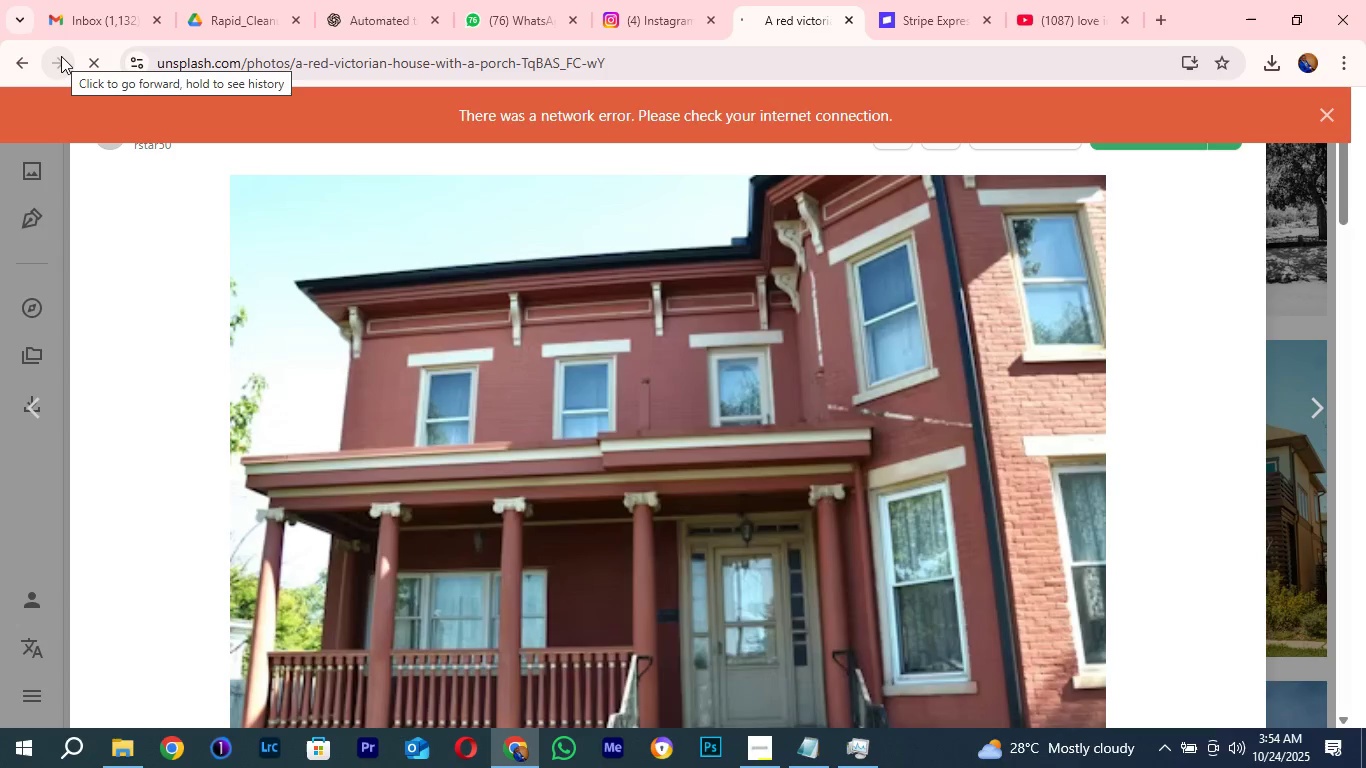 
wait(15.41)
 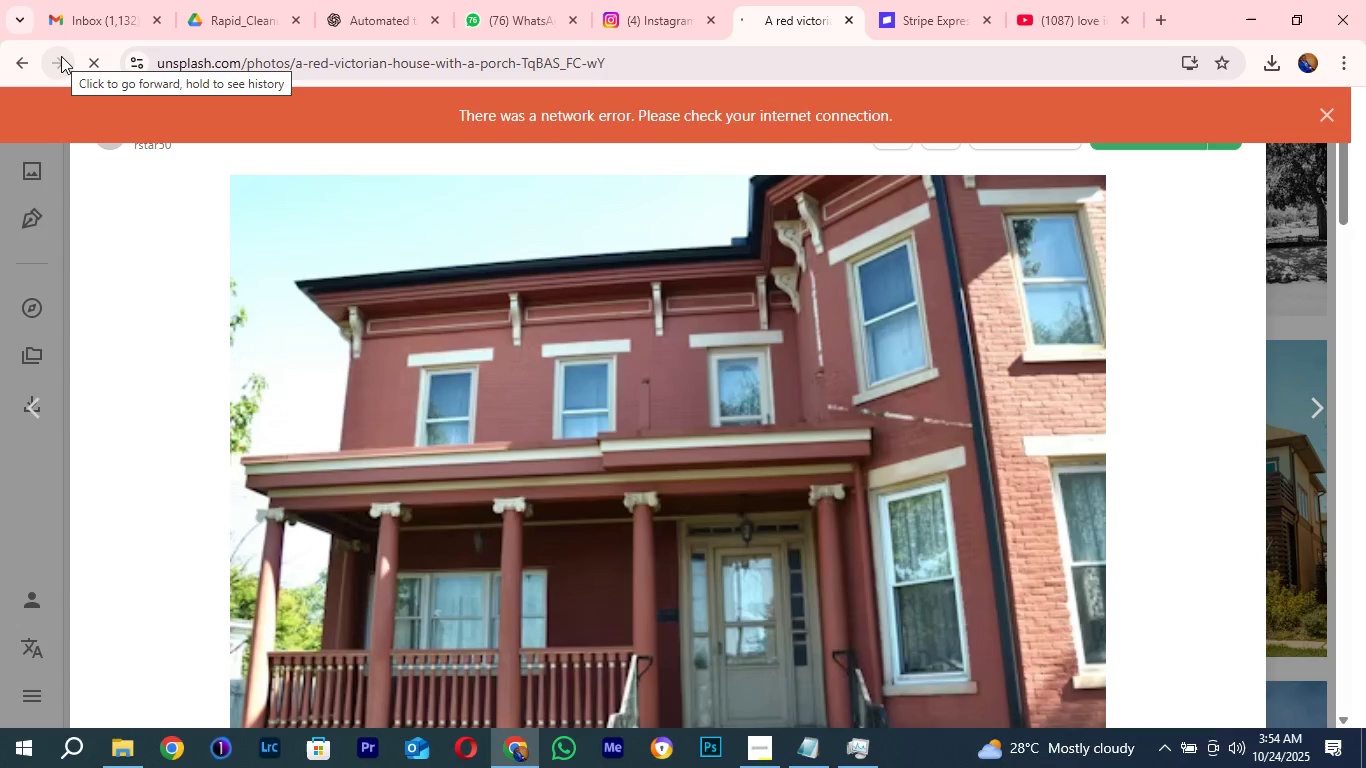 
left_click([1160, 750])
 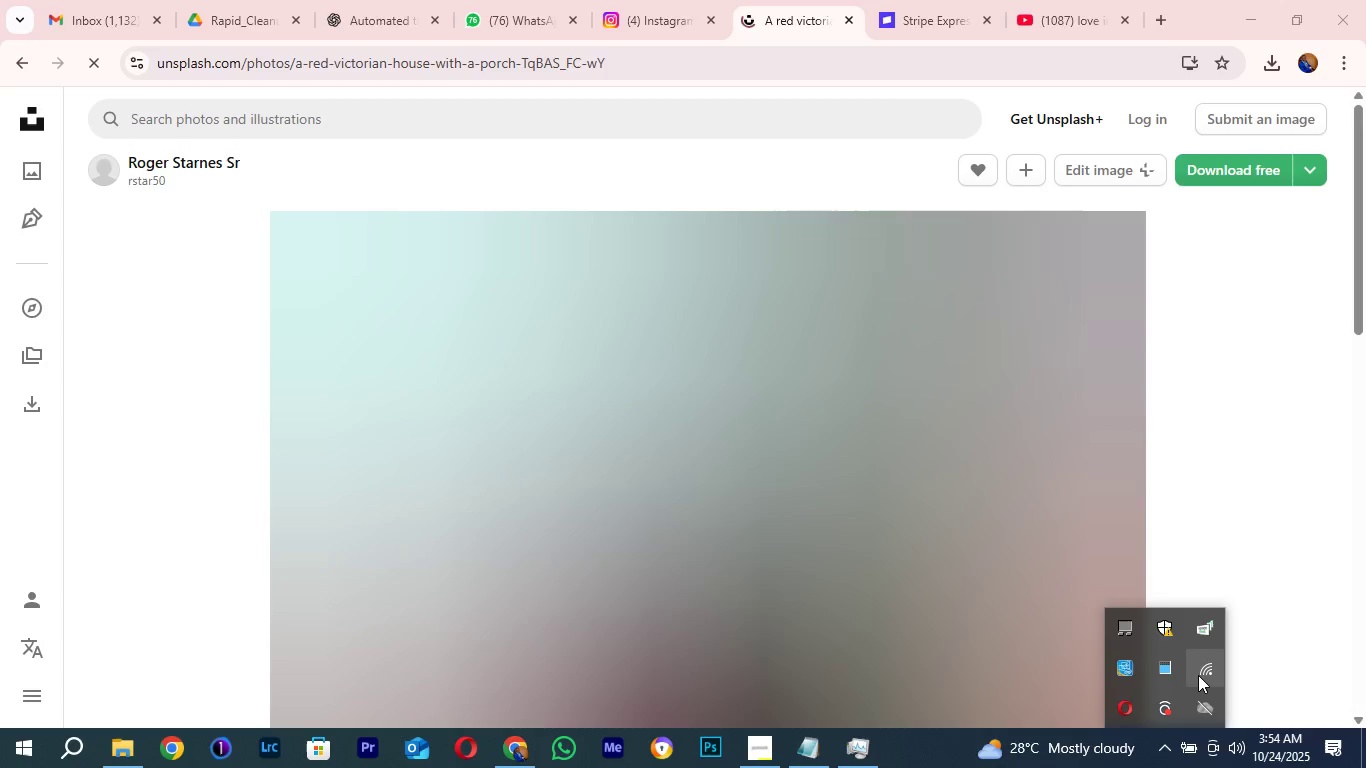 
mouse_move([1170, 673])
 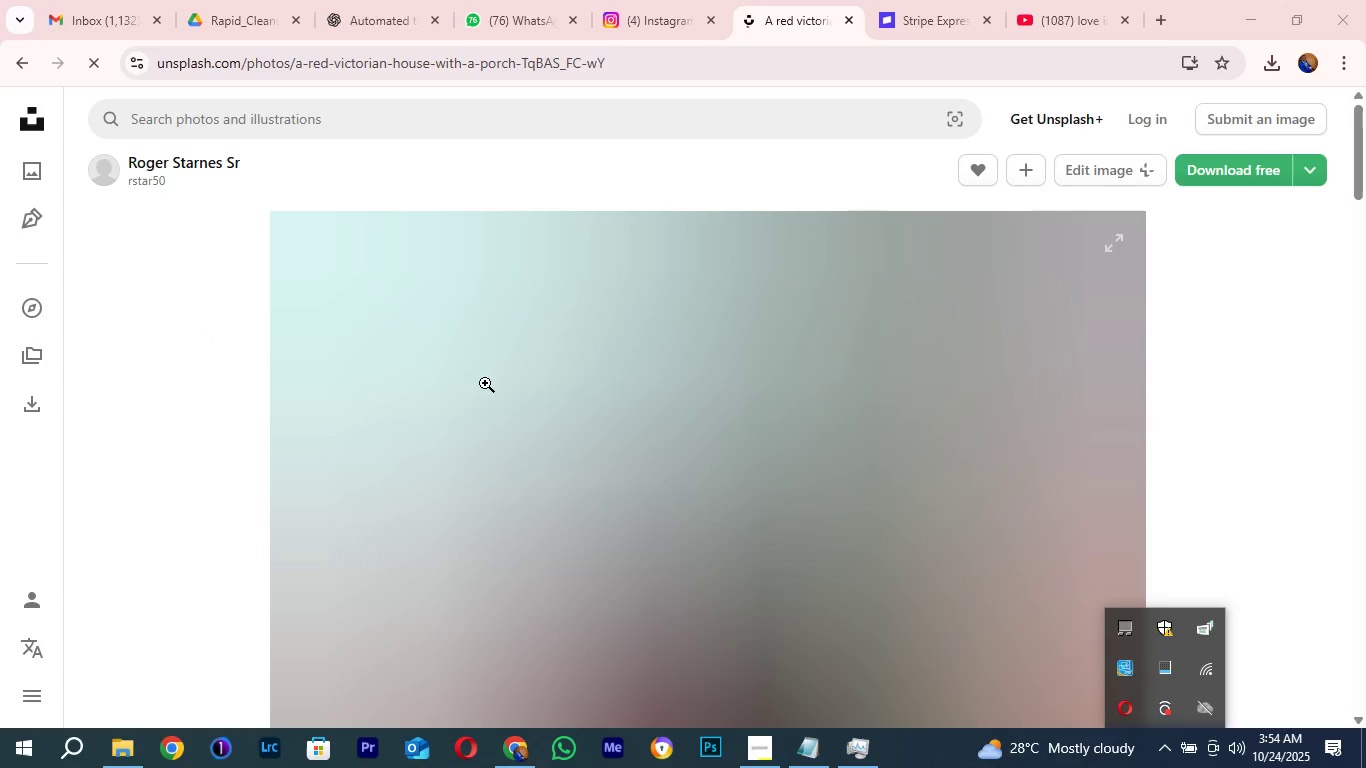 
scroll: coordinate [70, 241], scroll_direction: up, amount: 3.0
 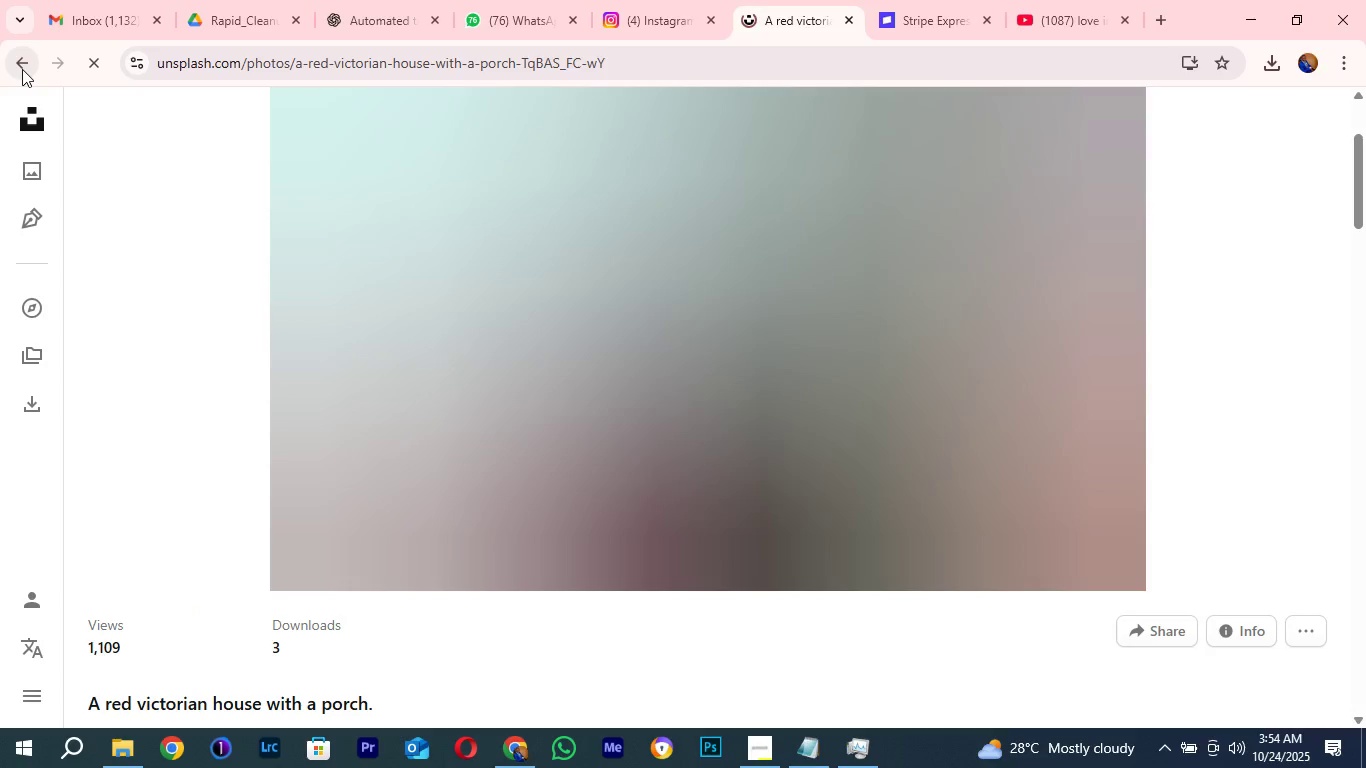 
left_click([22, 69])
 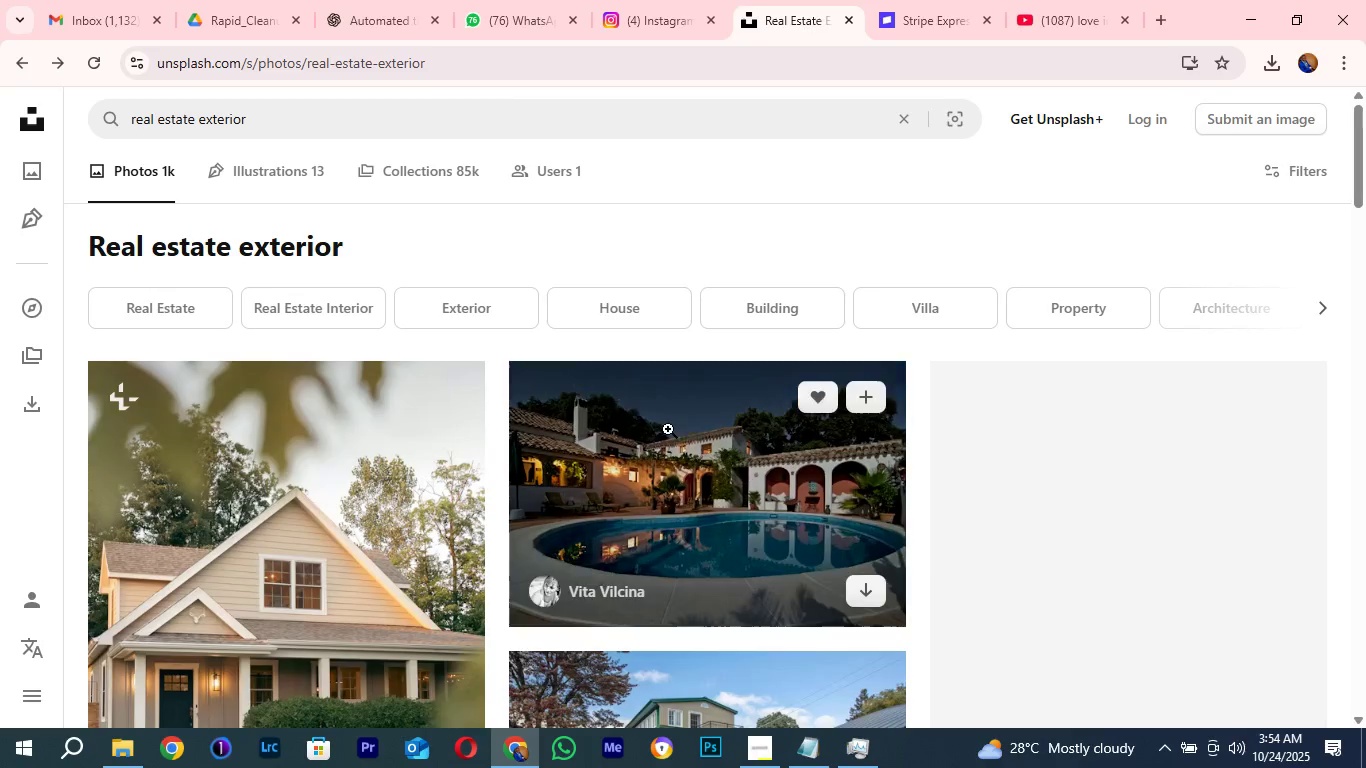 
mouse_move([685, 433])
 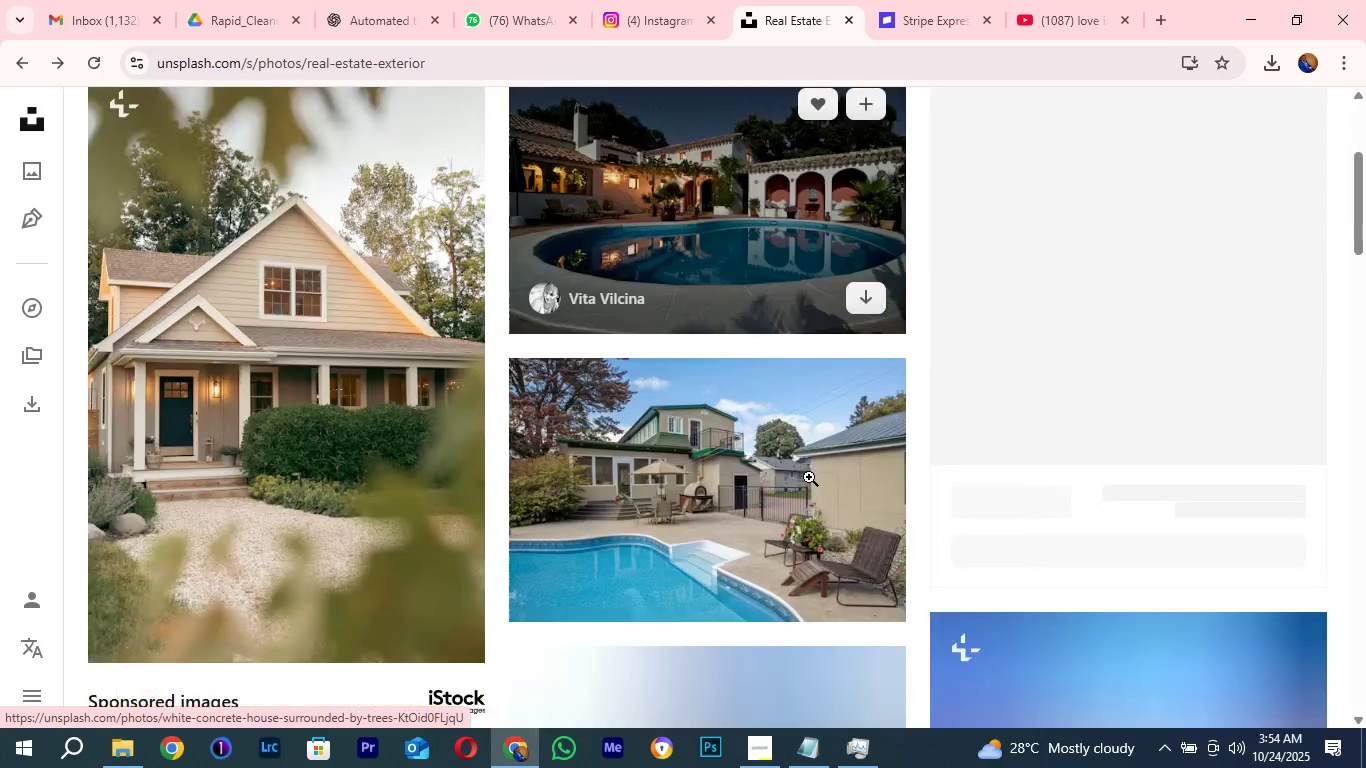 
scroll: coordinate [798, 566], scroll_direction: down, amount: 21.0
 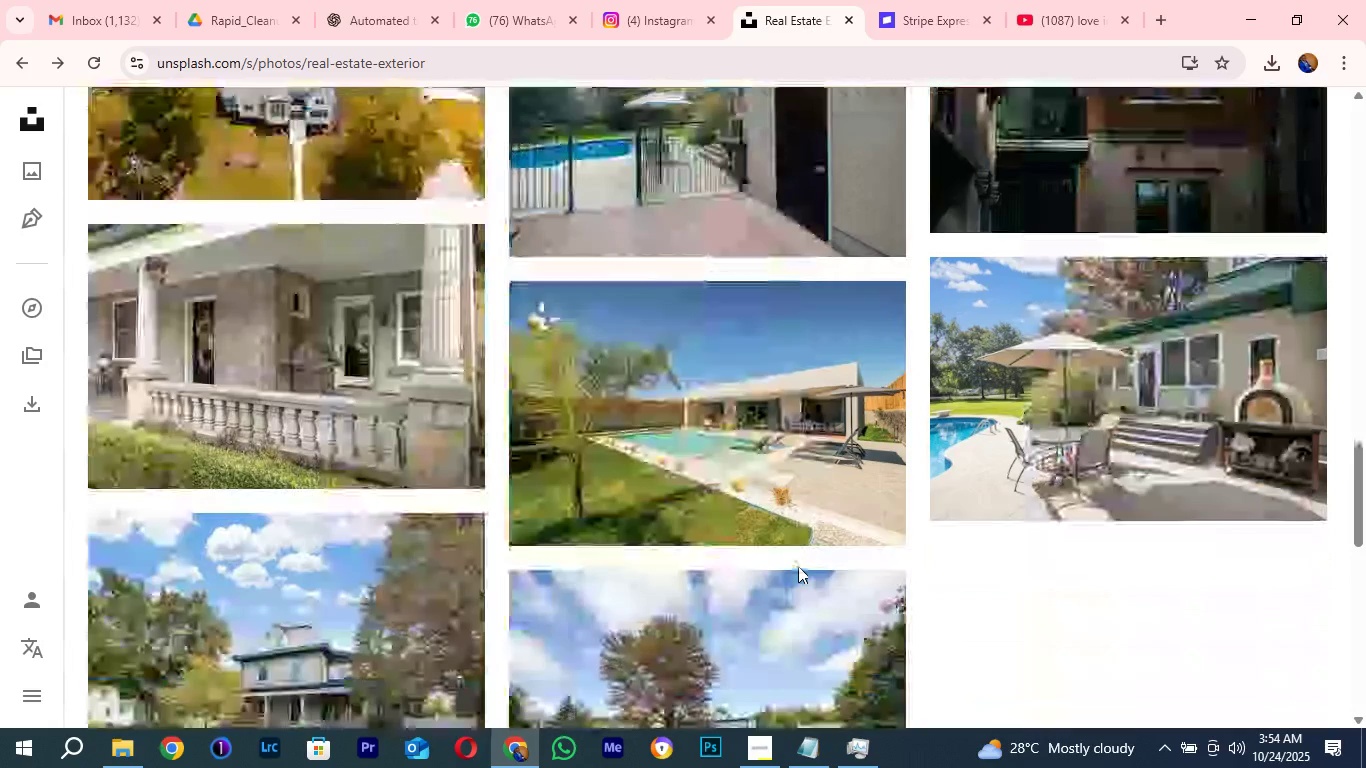 
scroll: coordinate [798, 566], scroll_direction: down, amount: 11.0
 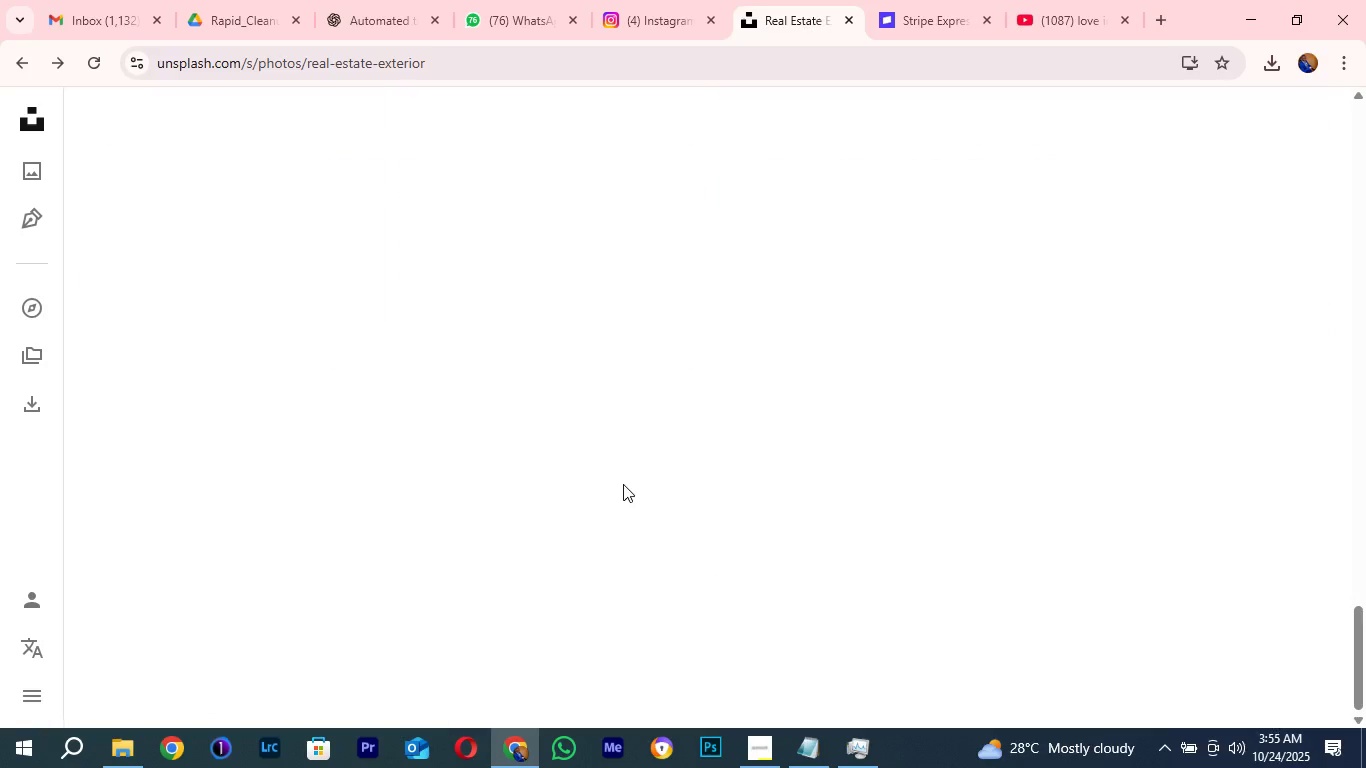 
left_click([623, 484])
 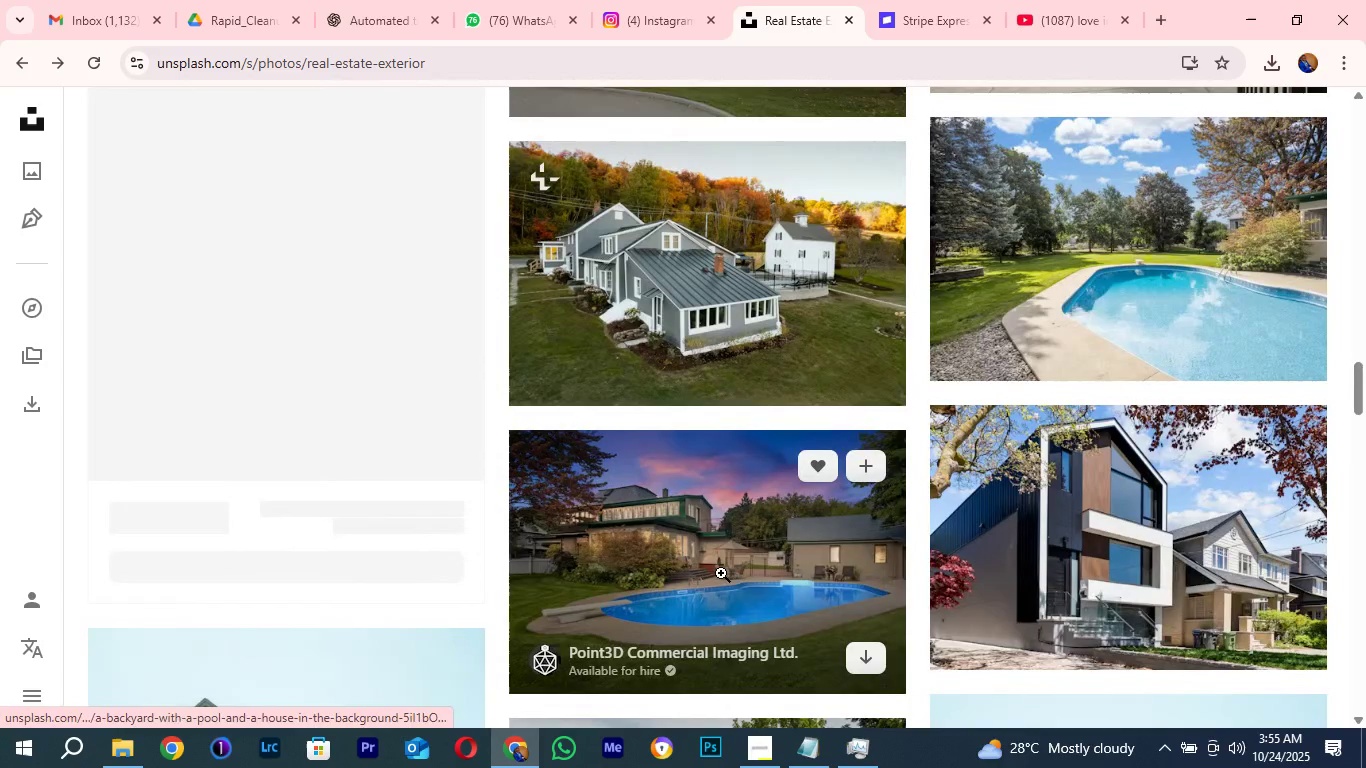 
scroll: coordinate [720, 573], scroll_direction: down, amount: 6.0
 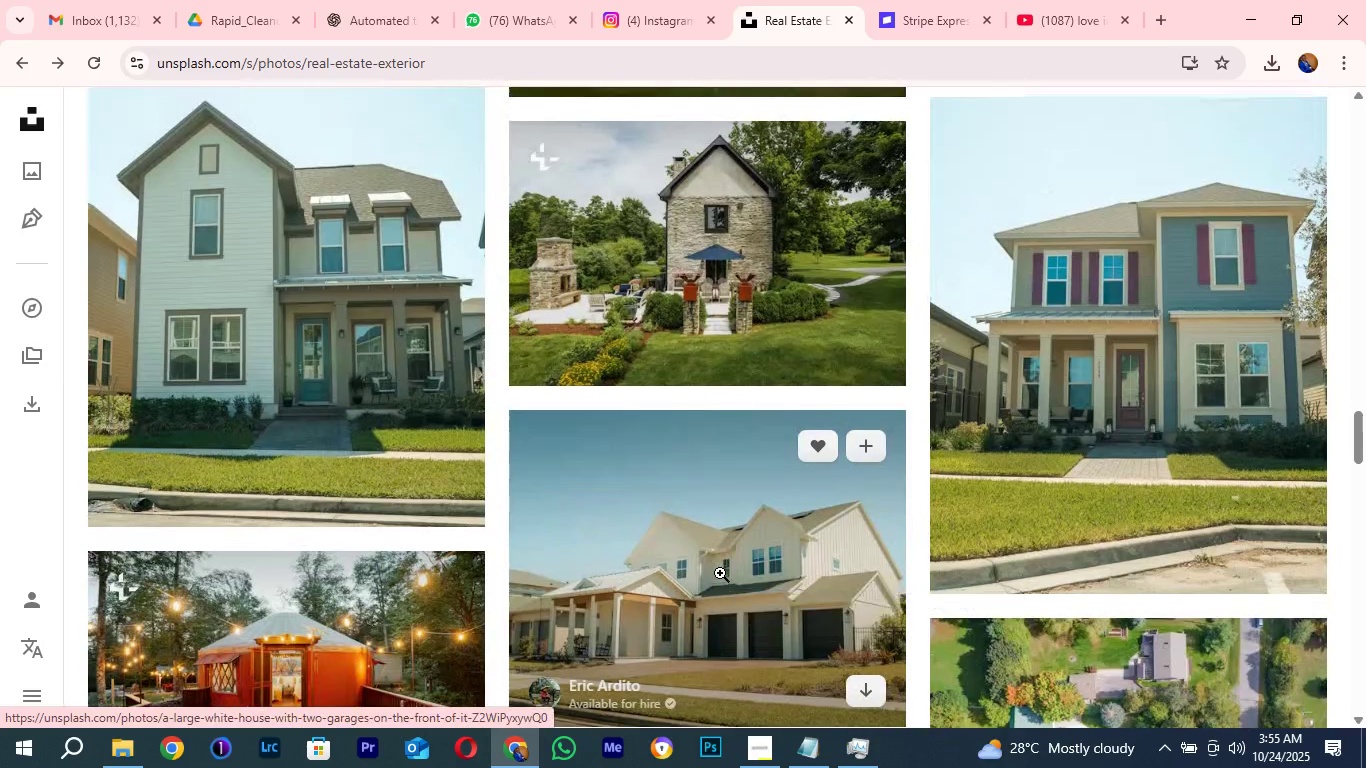 
scroll: coordinate [720, 573], scroll_direction: up, amount: 1.0
 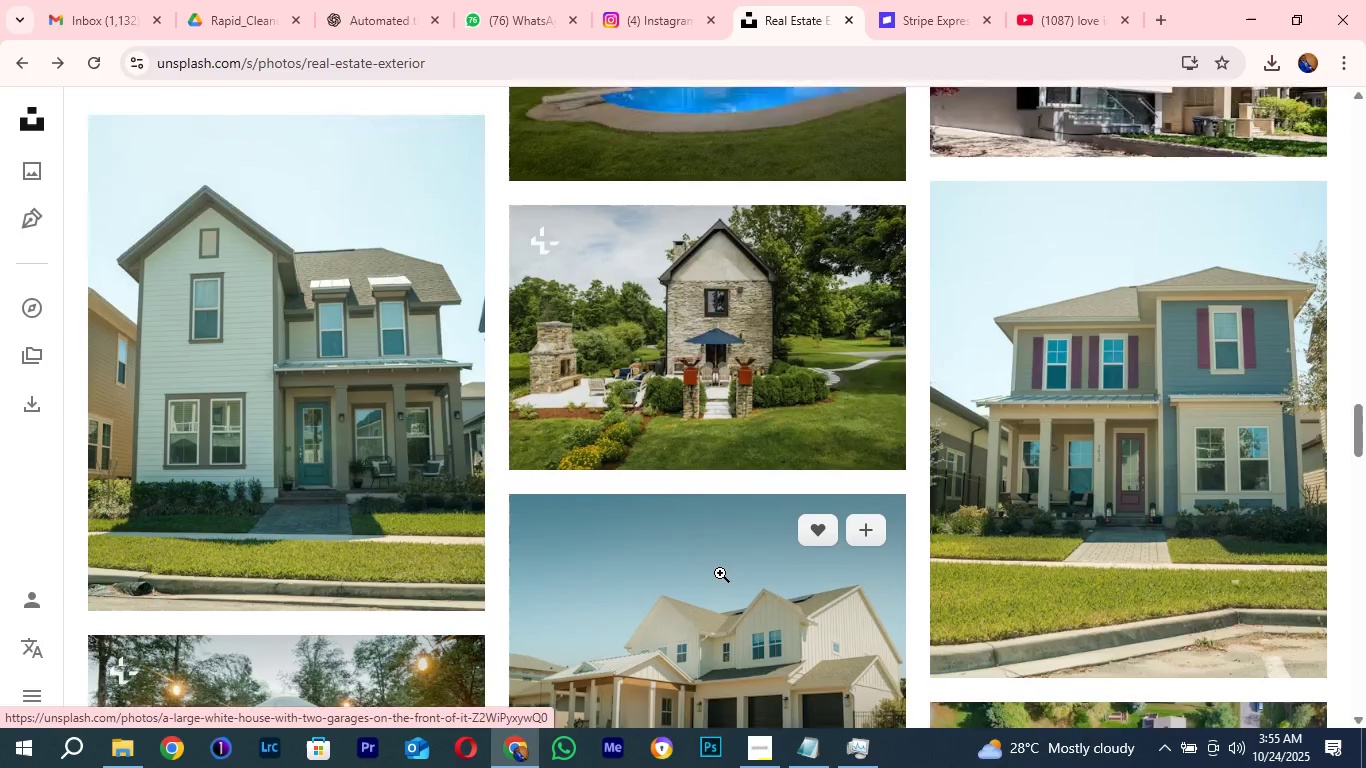 
scroll: coordinate [720, 573], scroll_direction: down, amount: 7.0
 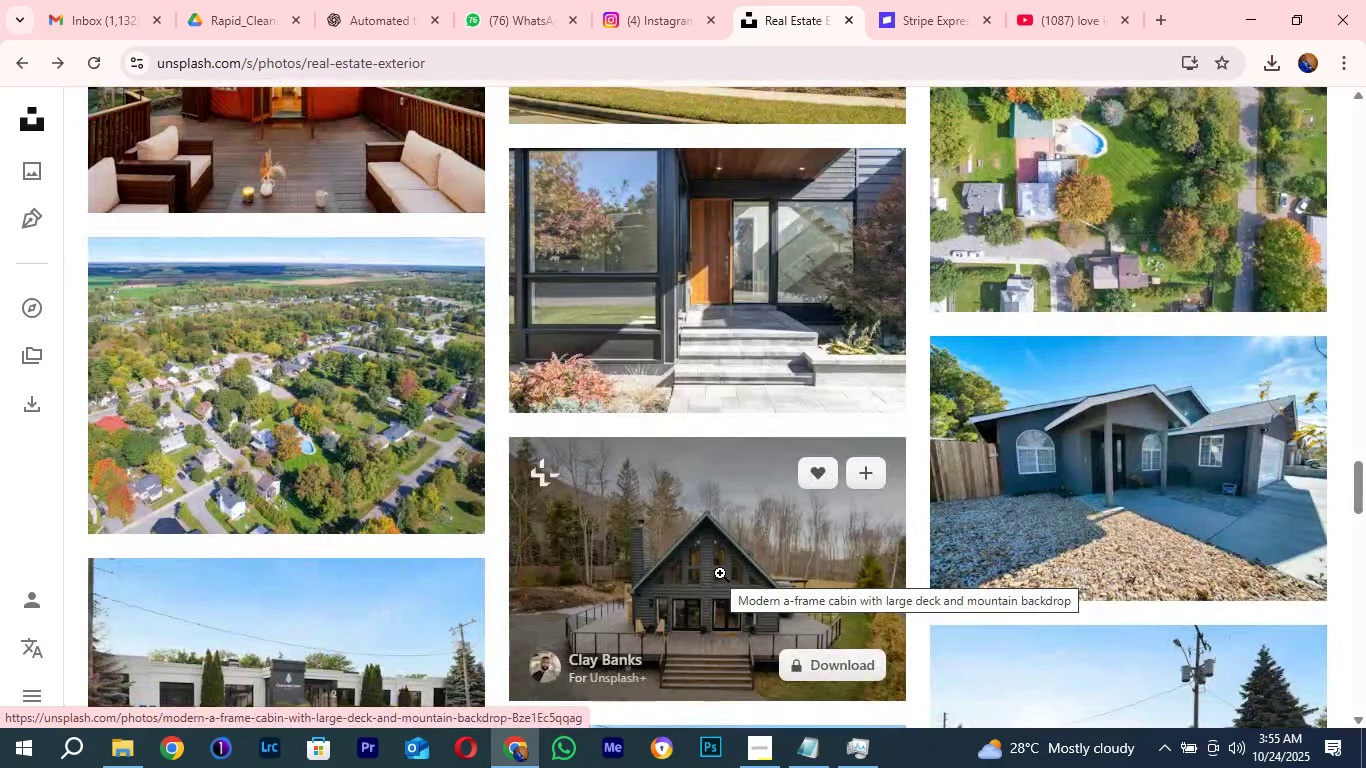 
scroll: coordinate [746, 427], scroll_direction: up, amount: 4.0
 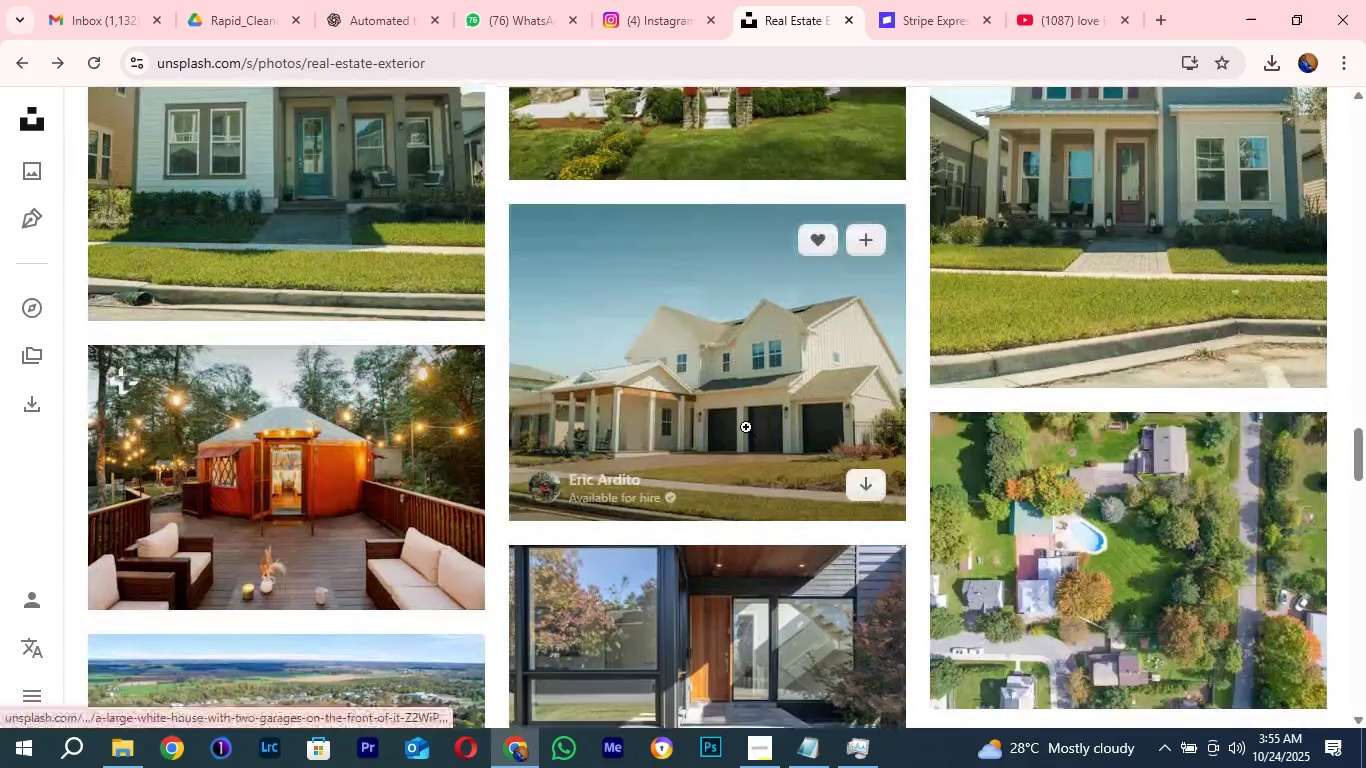 
scroll: coordinate [746, 426], scroll_direction: down, amount: 5.0
 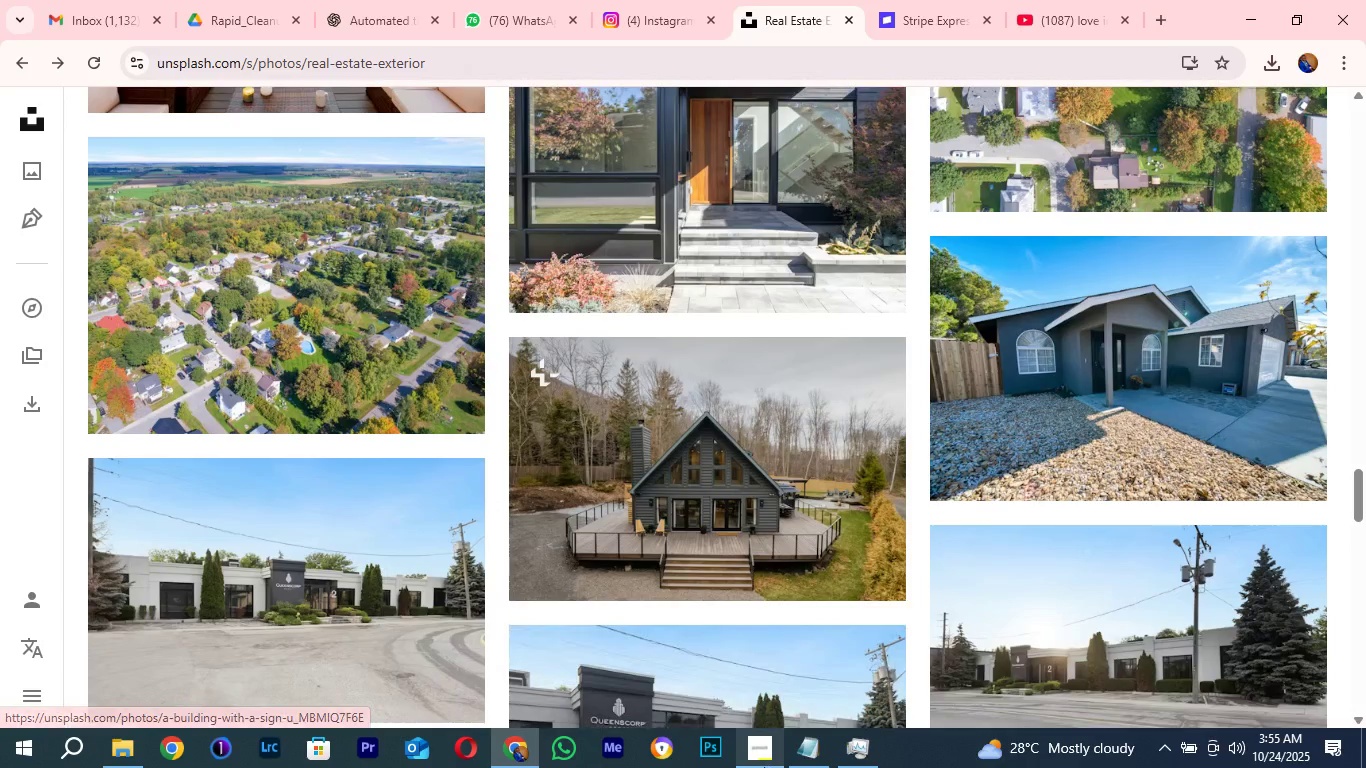 
left_click([764, 767])